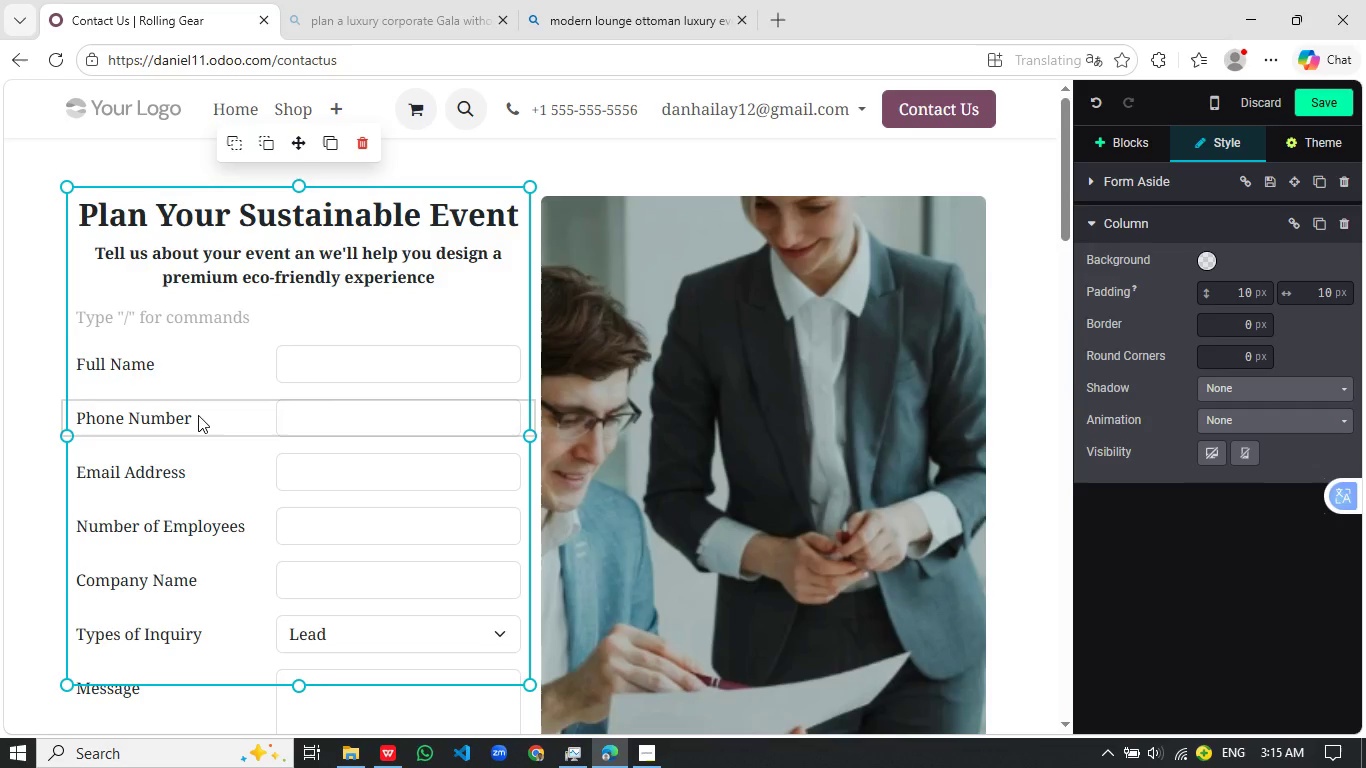 
left_click([168, 635])
 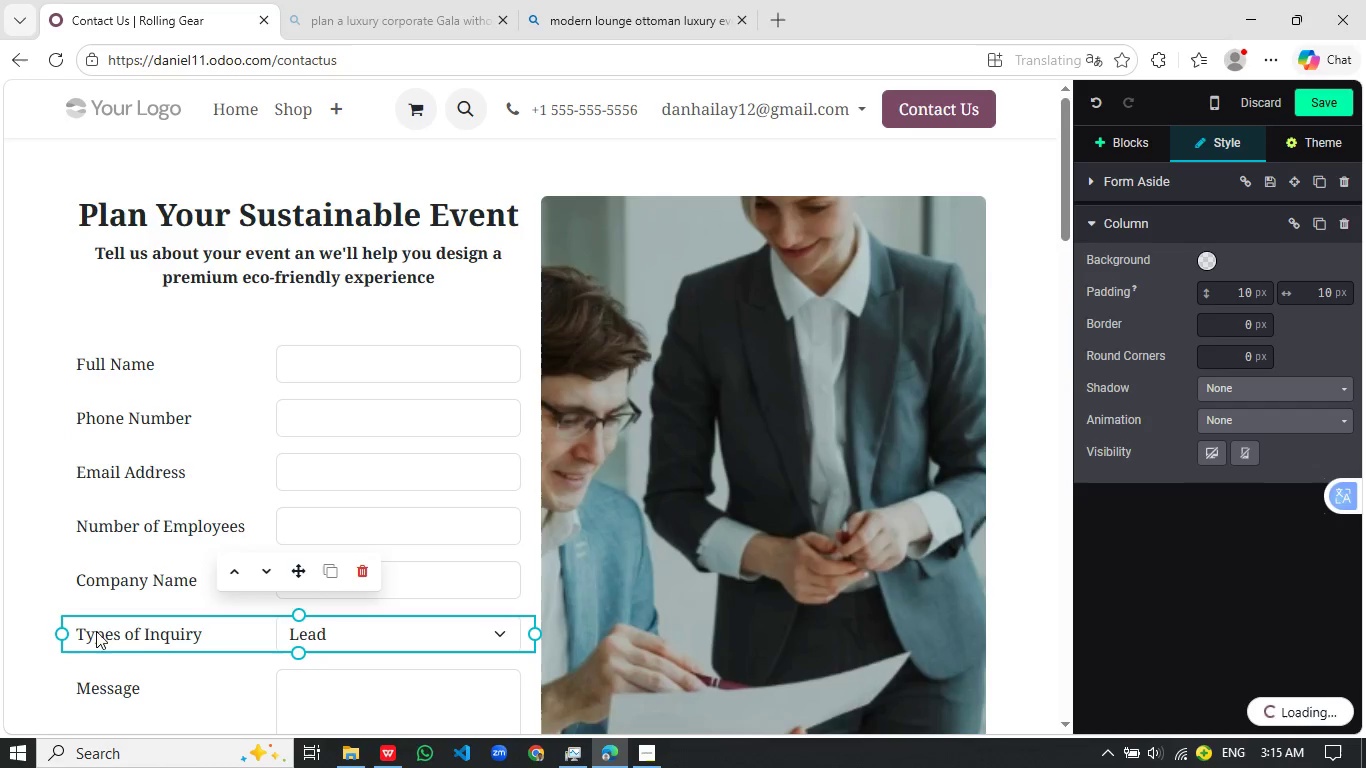 
left_click([140, 626])
 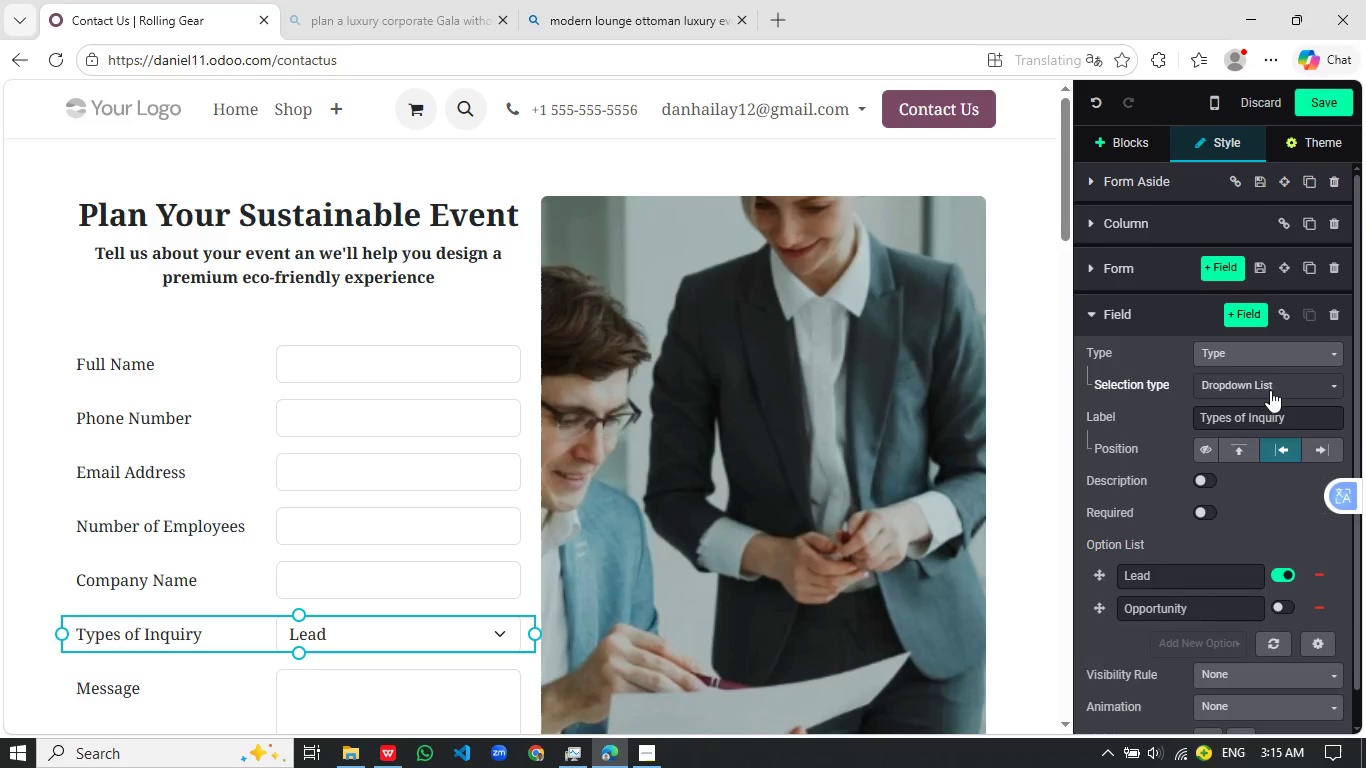 
left_click_drag(start_coordinate=[1308, 410], to_coordinate=[1248, 421])
 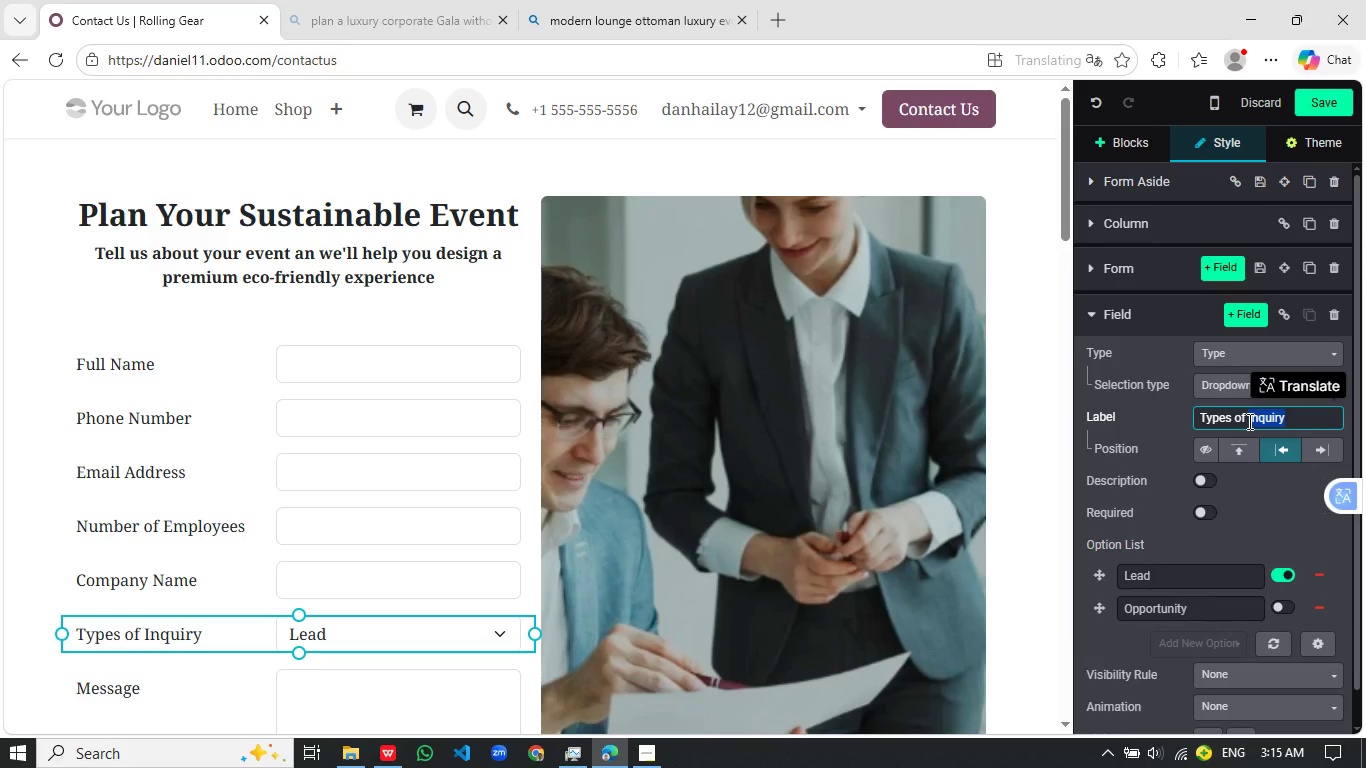 
key(Backspace)
key(Backspace)
key(Backspace)
key(Backspace)
key(Backspace)
key(Backspace)
key(Backspace)
key(Backspace)
key(Backspace)
key(Backspace)
type(e)
key(Backspace)
type(Event t)
key(Backspace)
type(tYoe)
 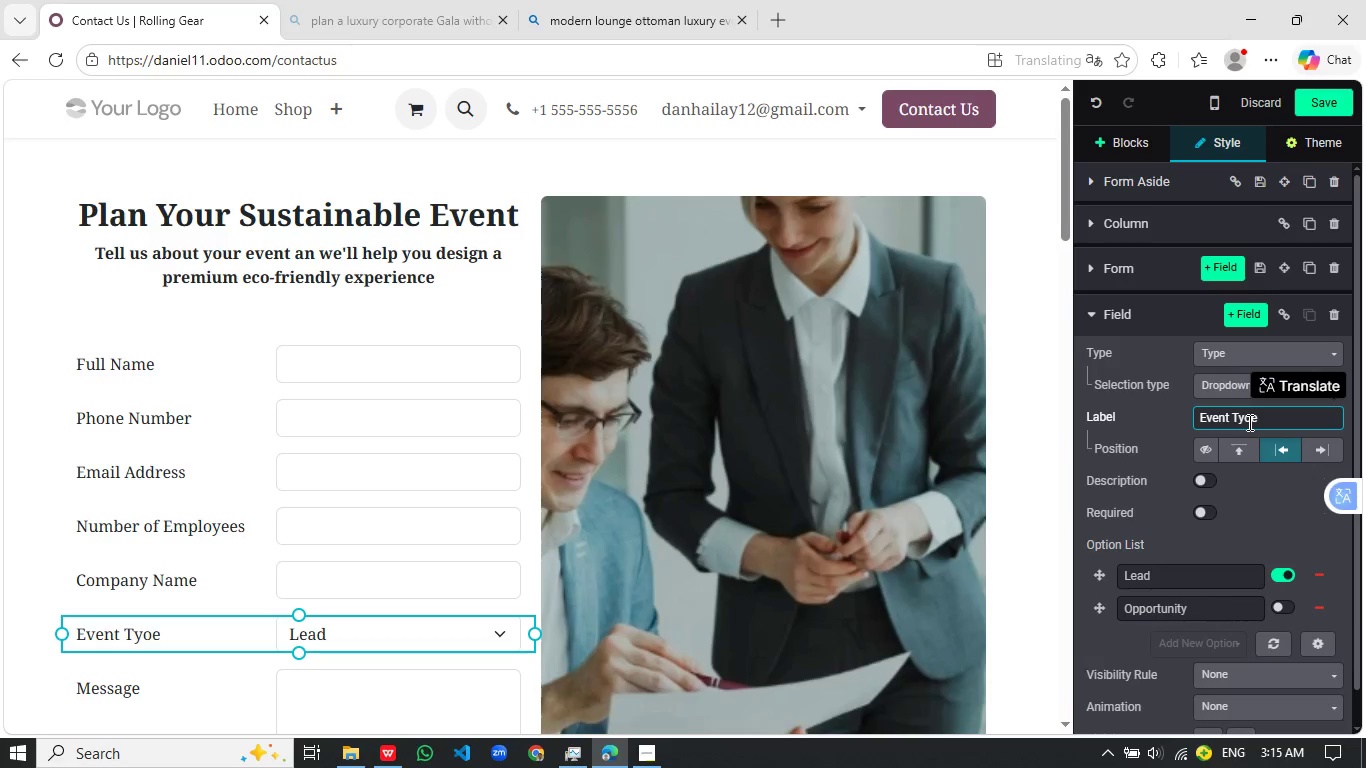 
wait(5.23)
 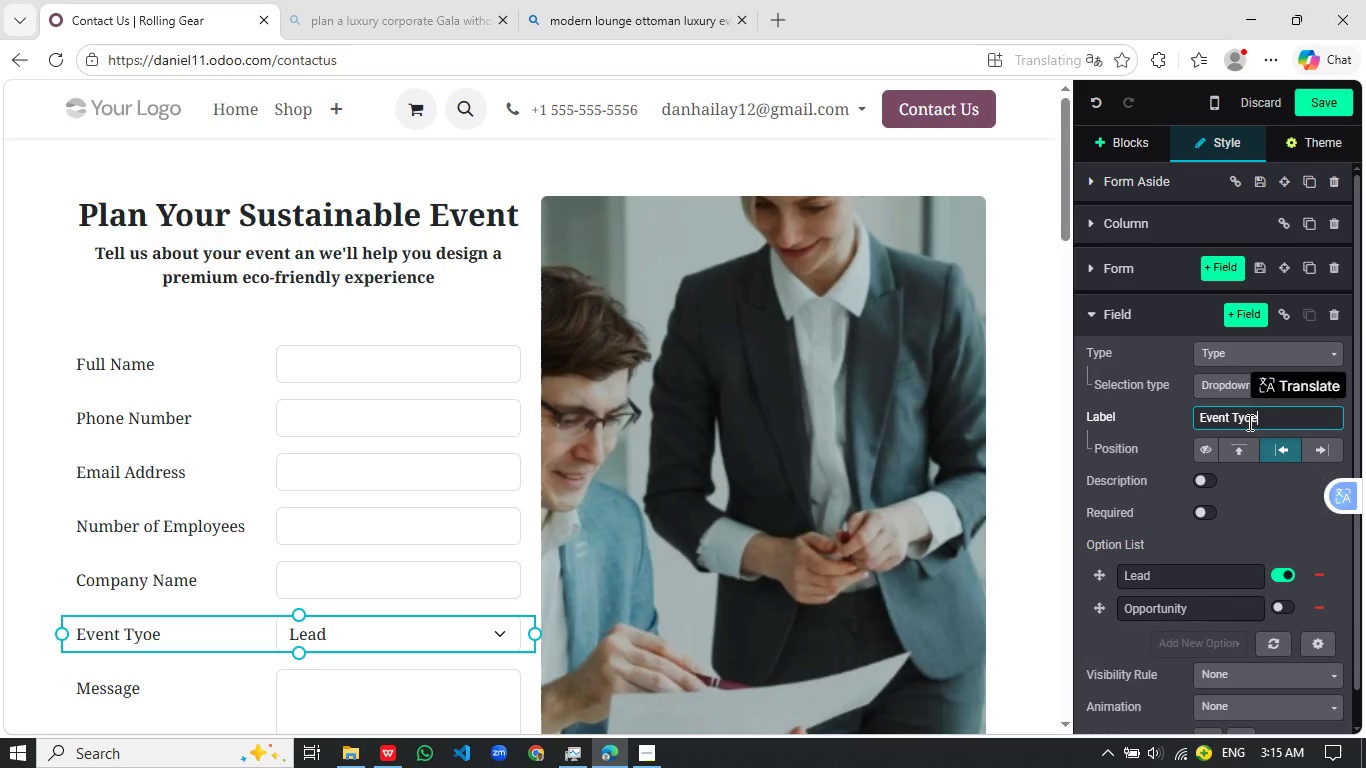 
key(Backspace)
key(Backspace)
type(pe)
 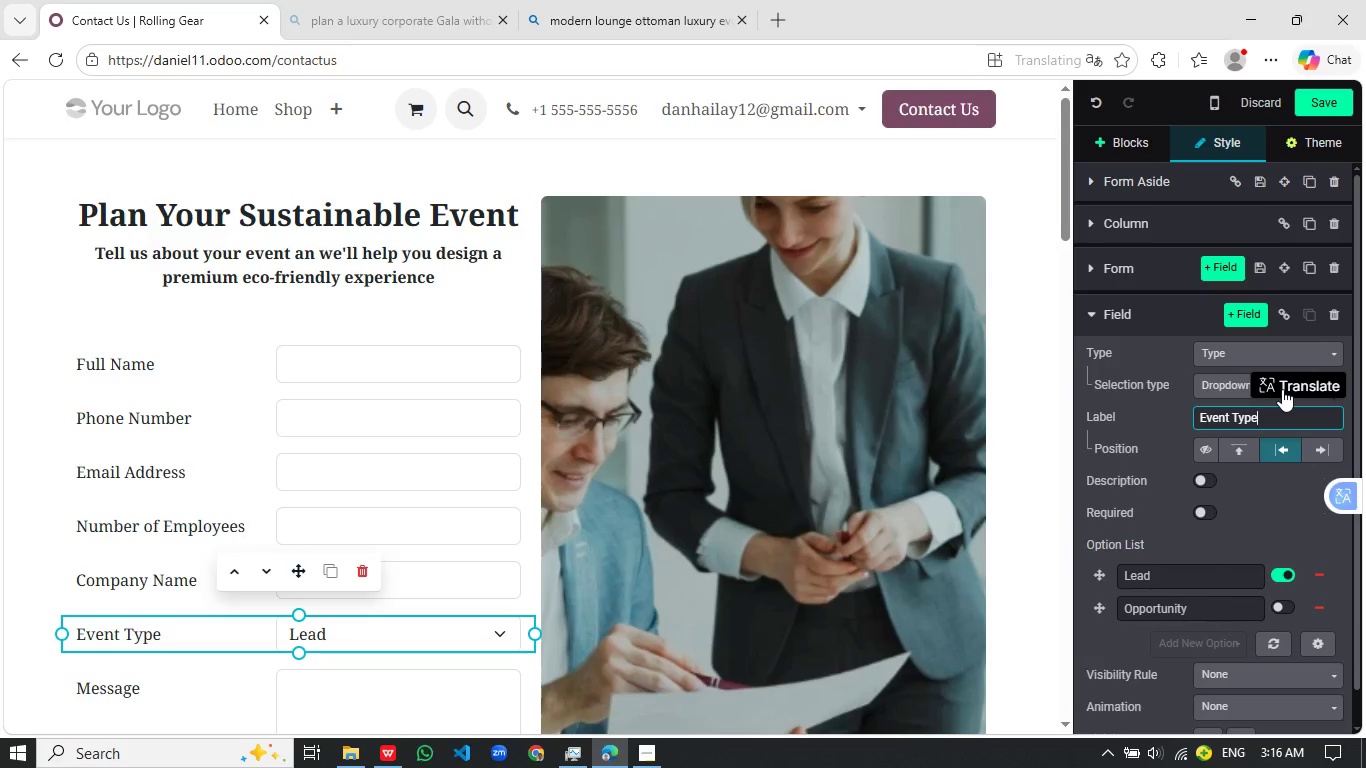 
wait(10.22)
 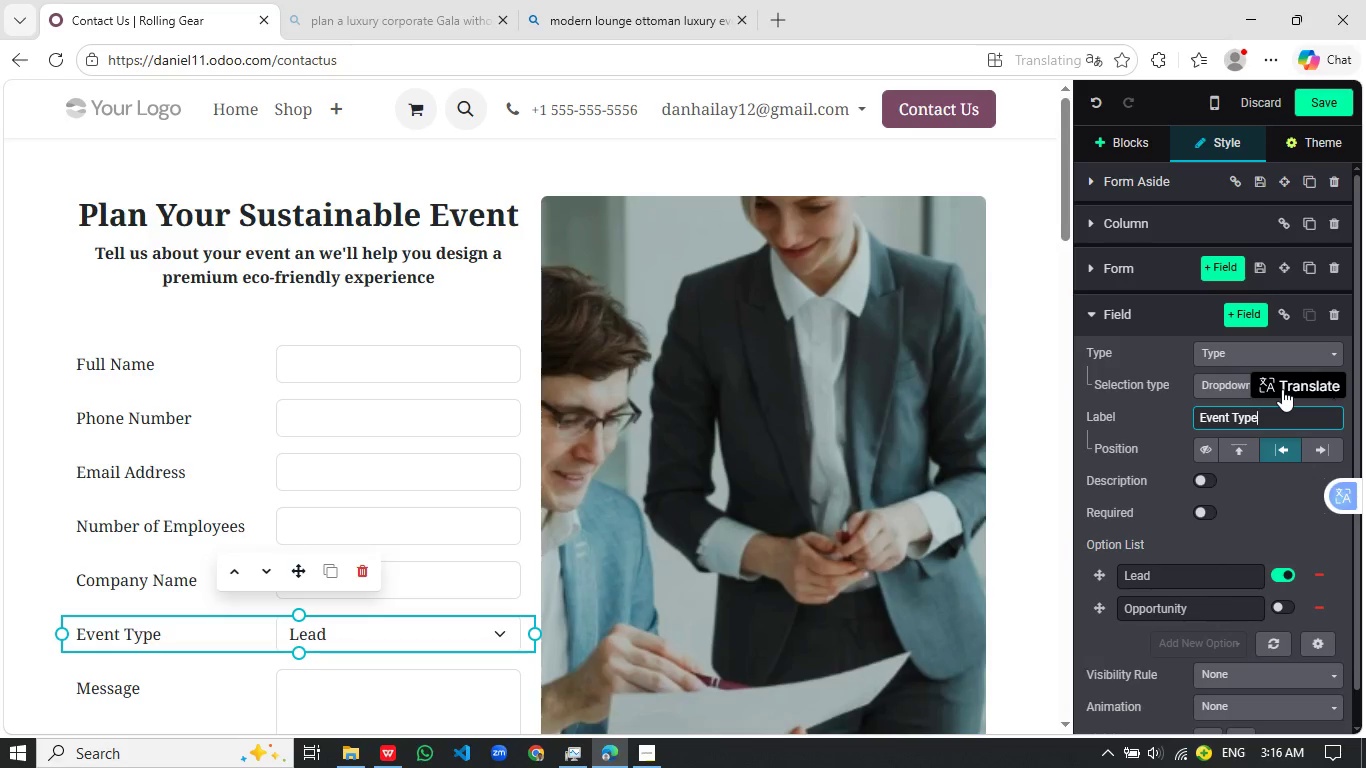 
left_click([1259, 494])
 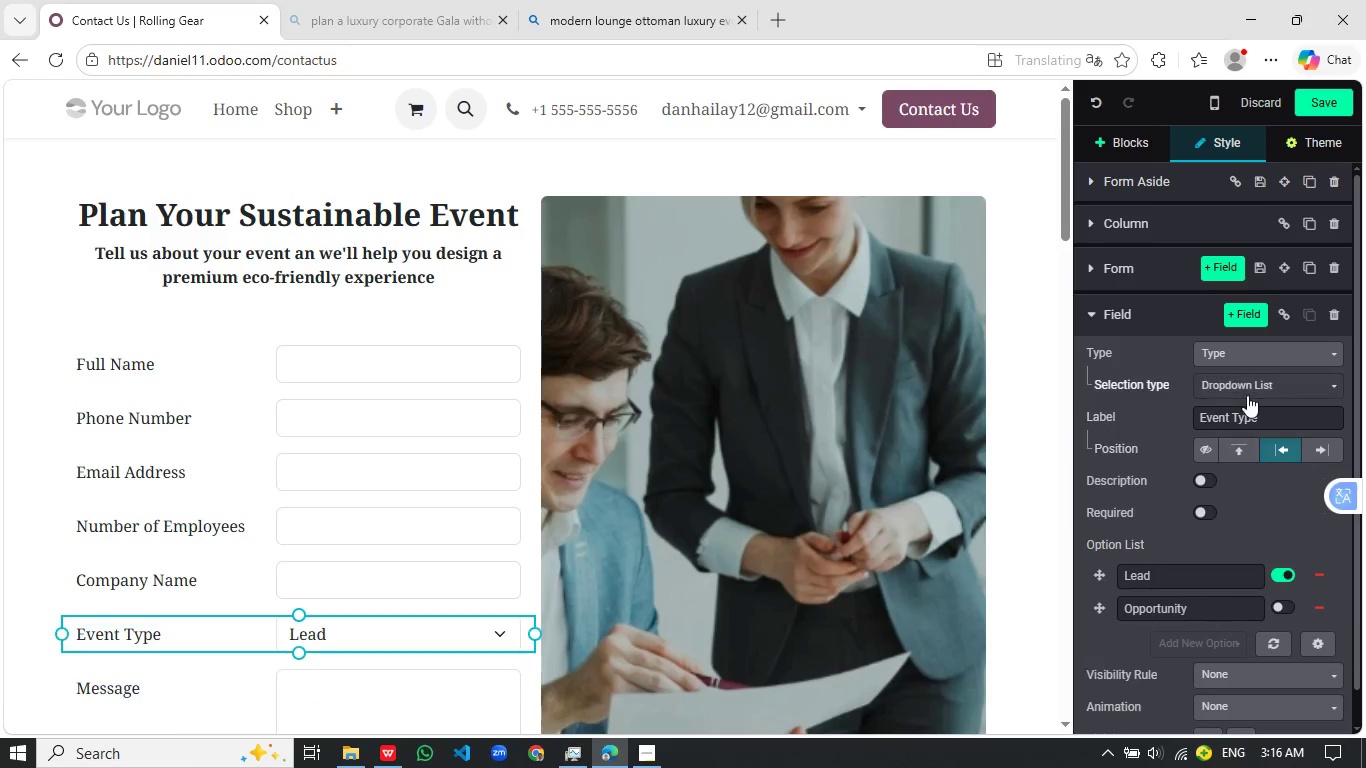 
wait(14.41)
 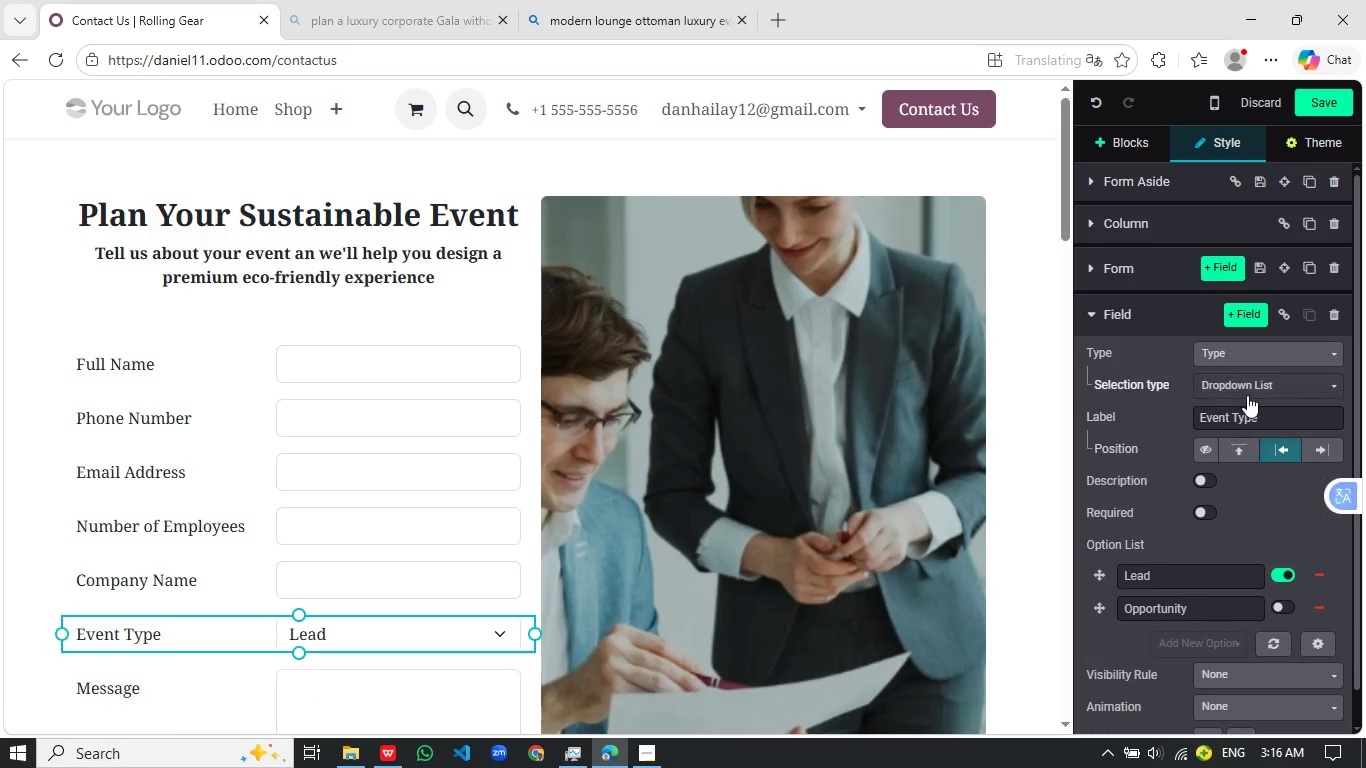 
left_click([1202, 641])
 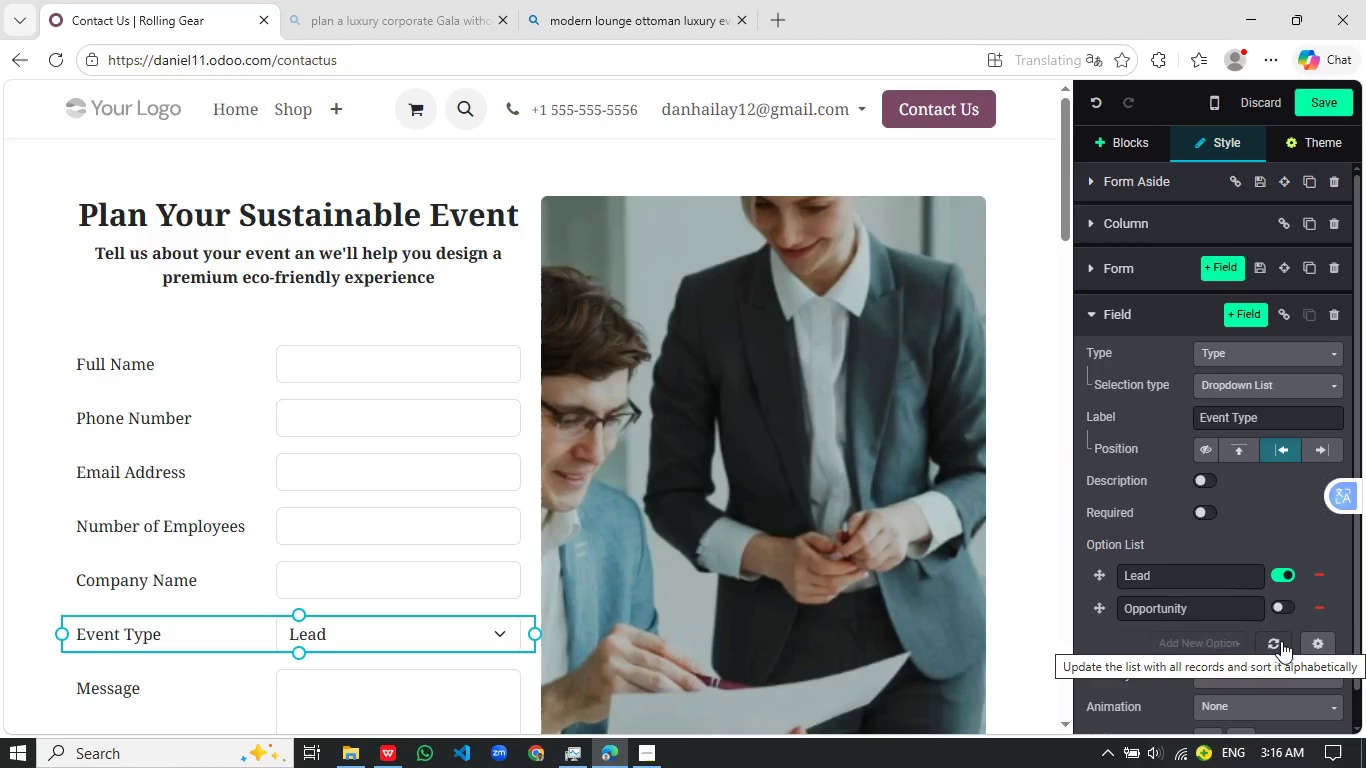 
mouse_move([1300, 645])
 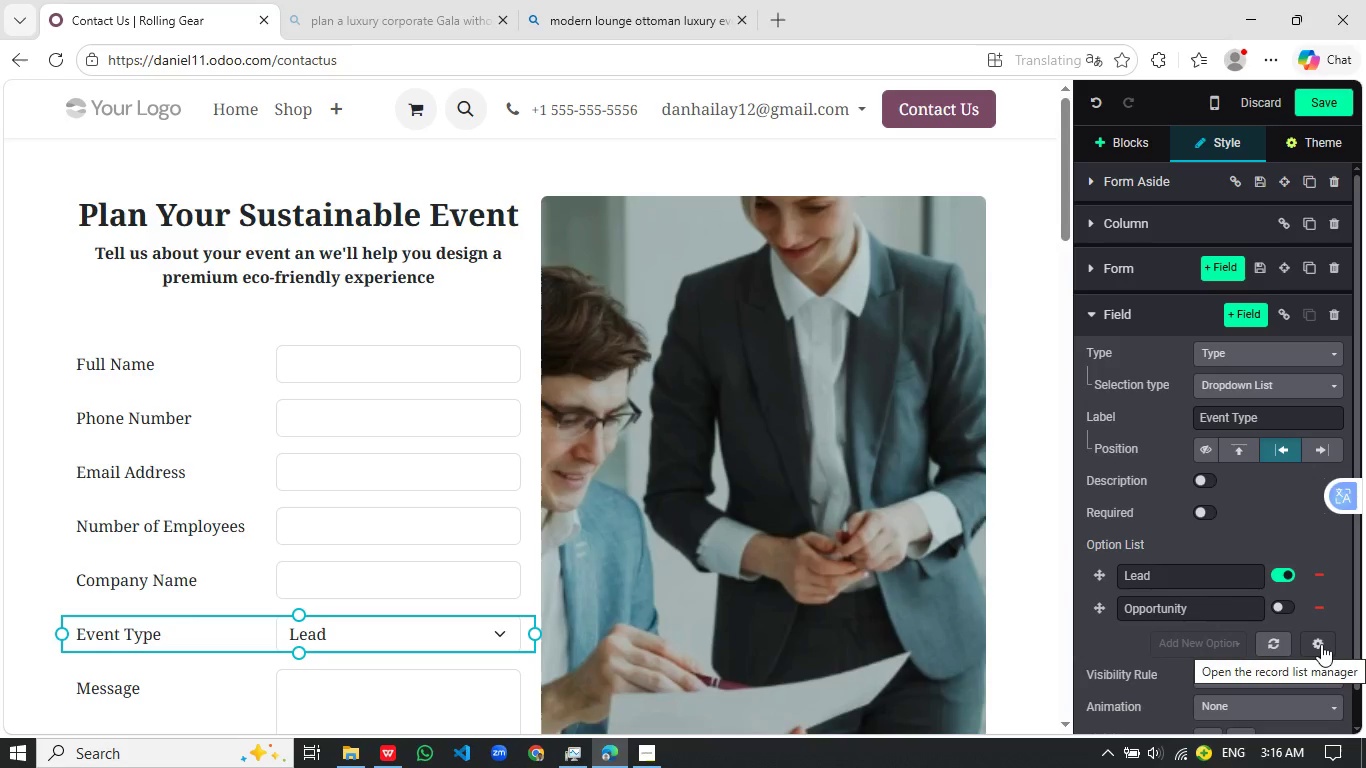 
wait(12.19)
 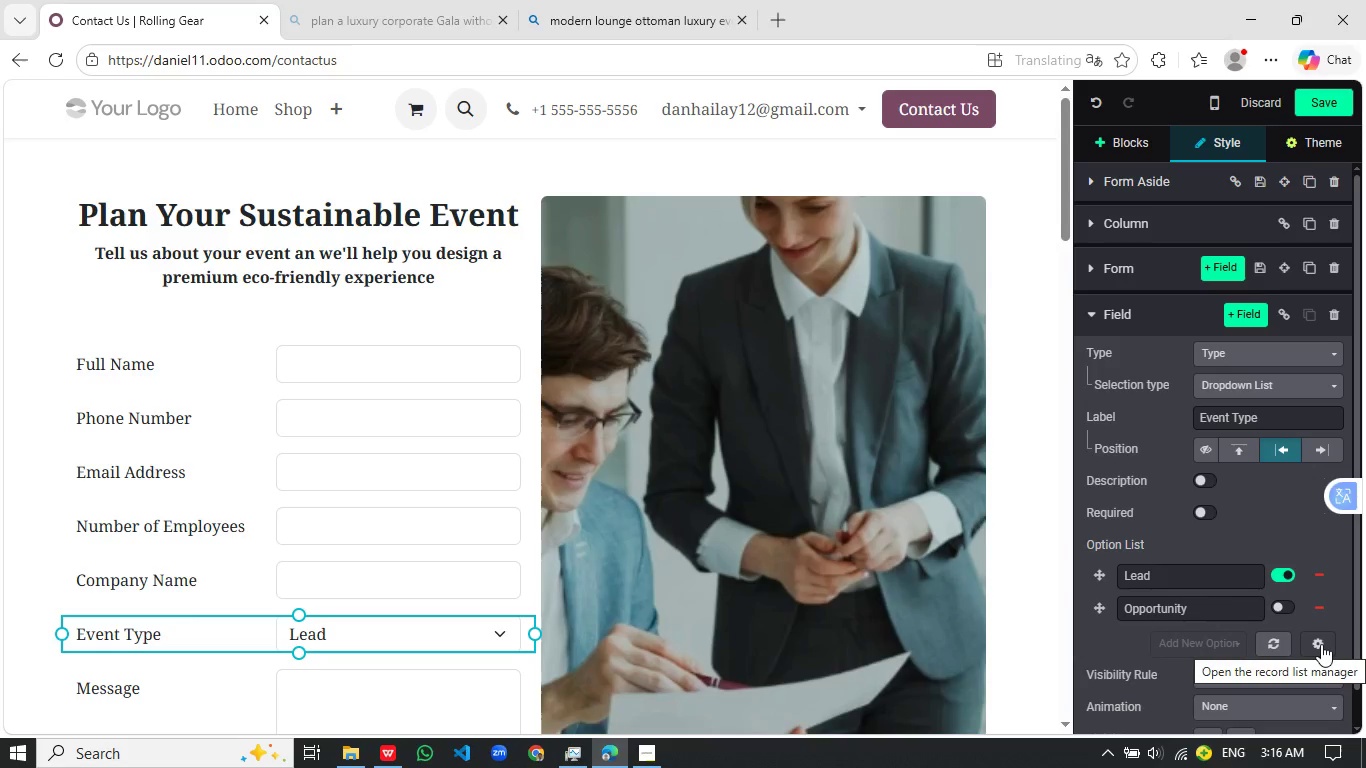 
left_click([1271, 383])
 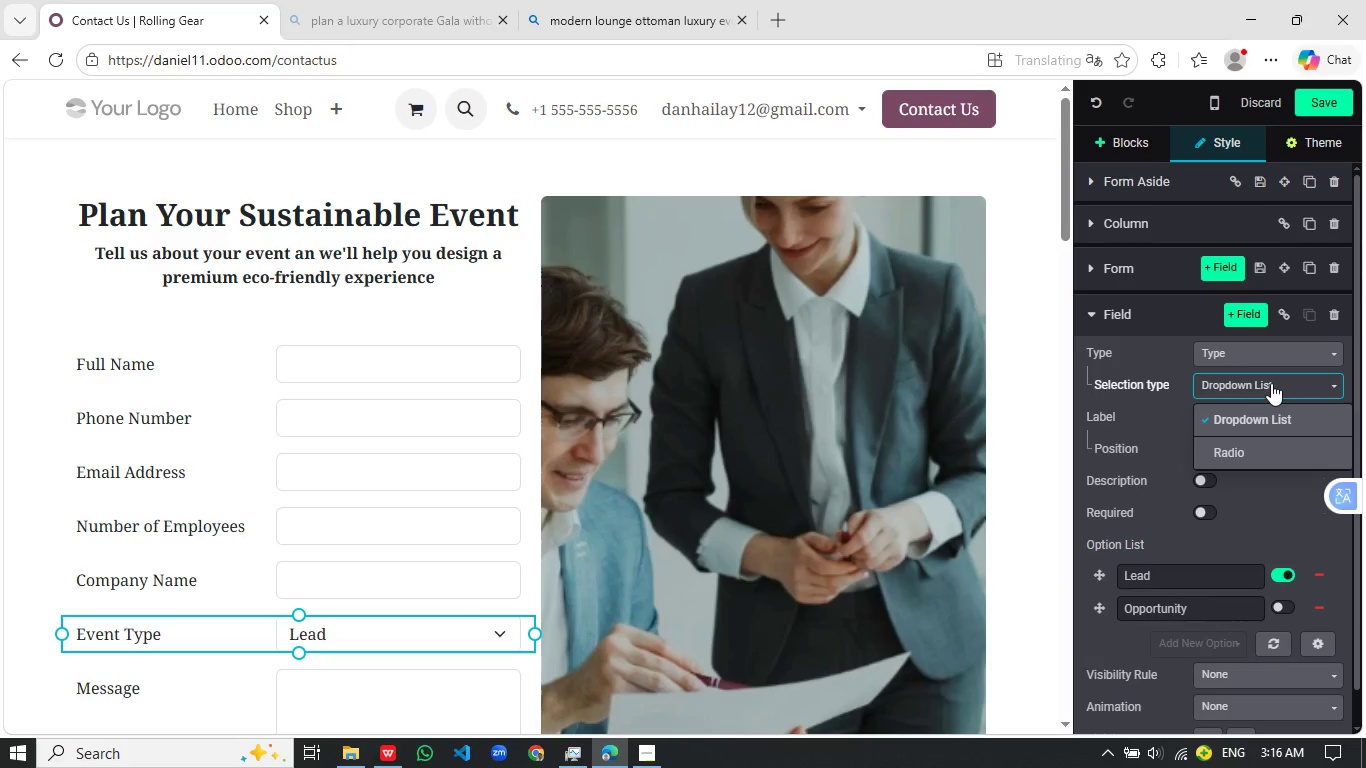 
left_click([1271, 383])
 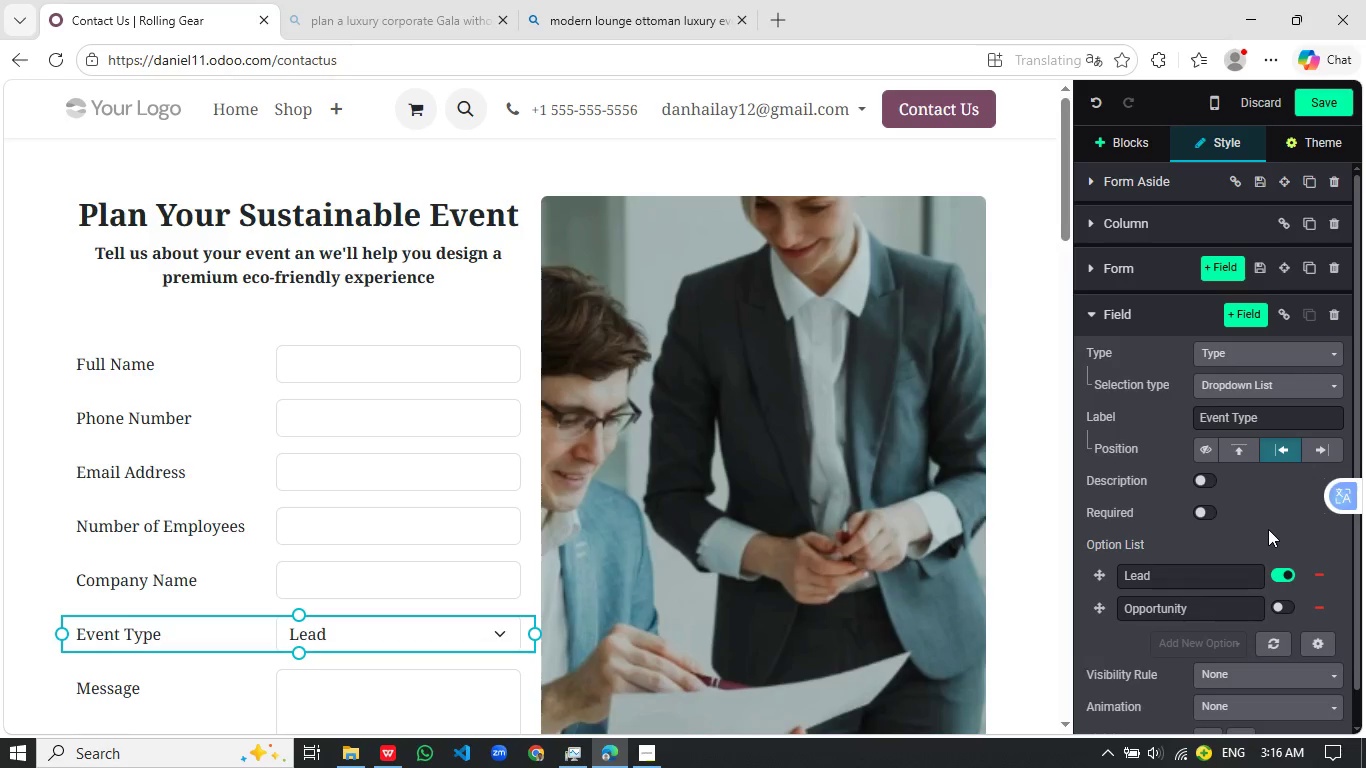 
wait(6.66)
 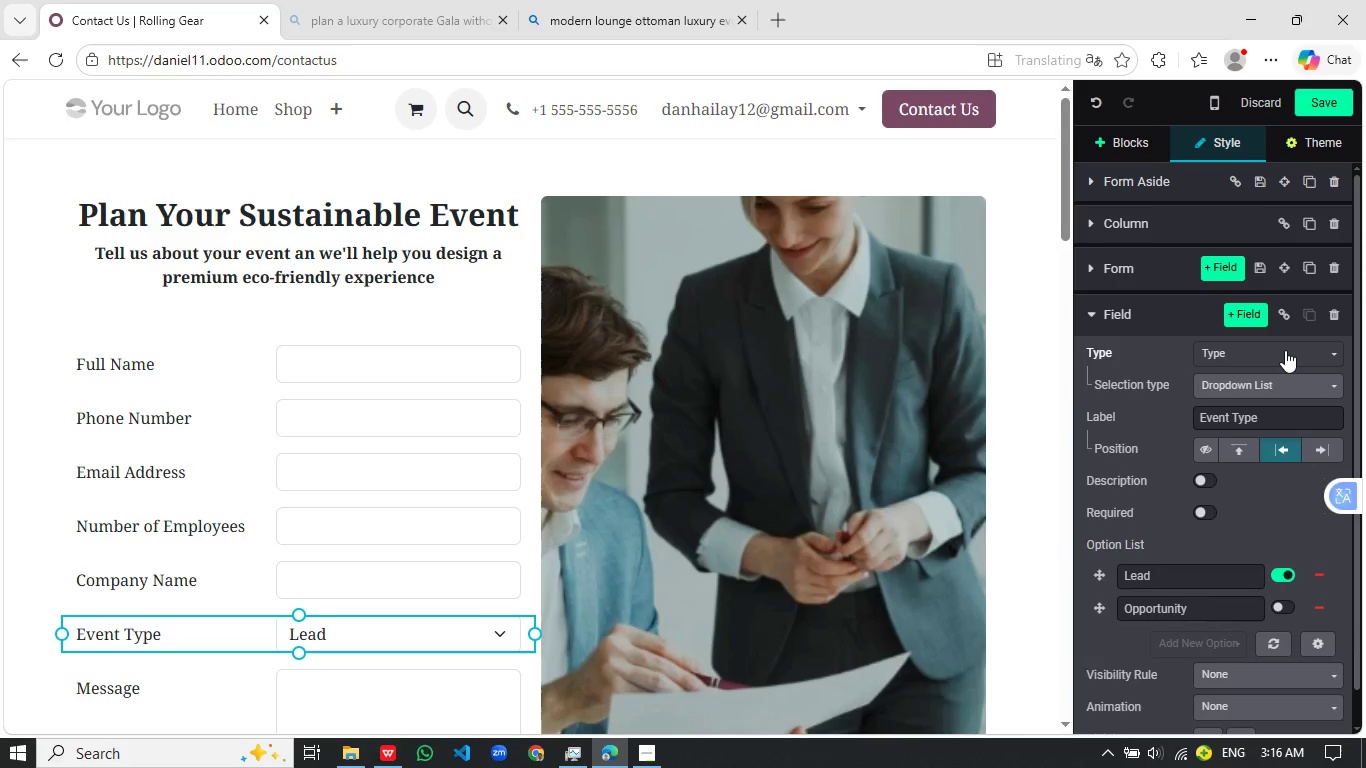 
left_click([1290, 576])
 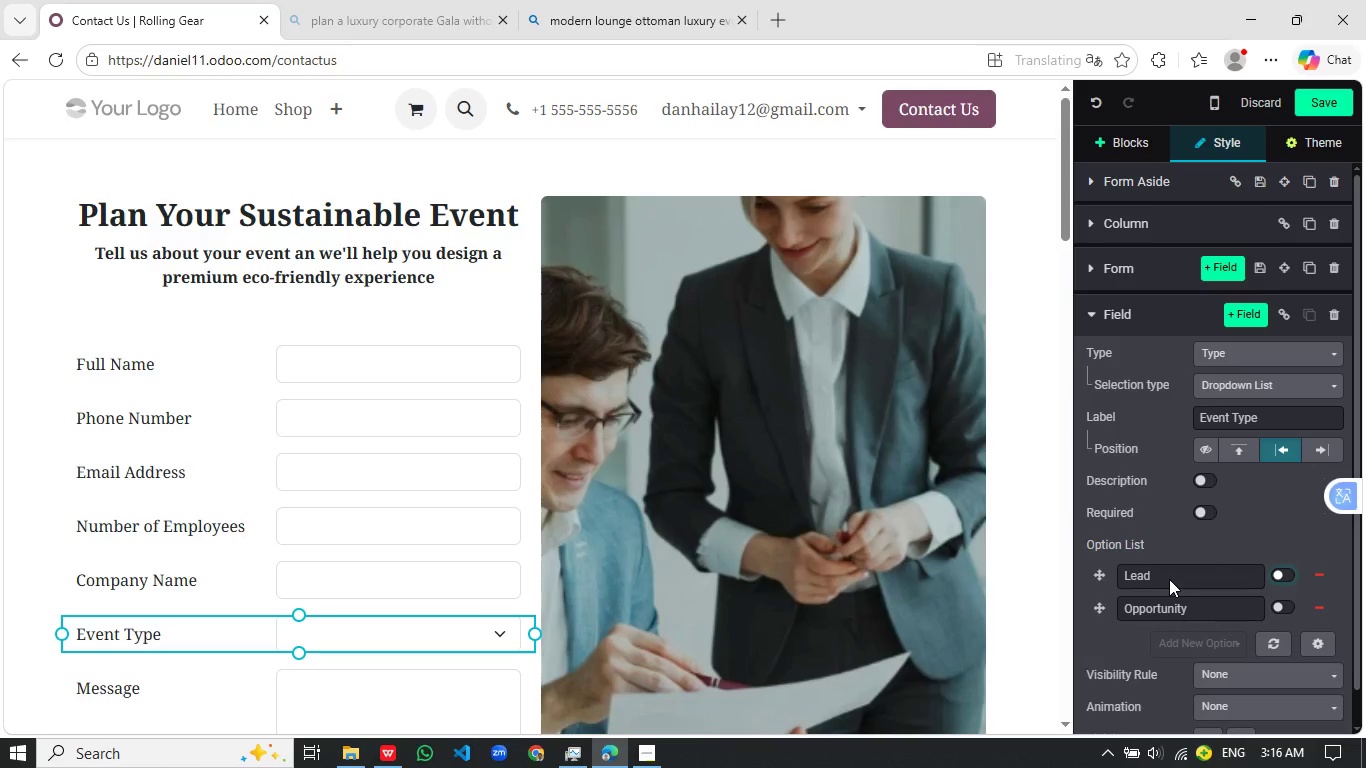 
left_click_drag(start_coordinate=[1163, 579], to_coordinate=[1119, 579])
 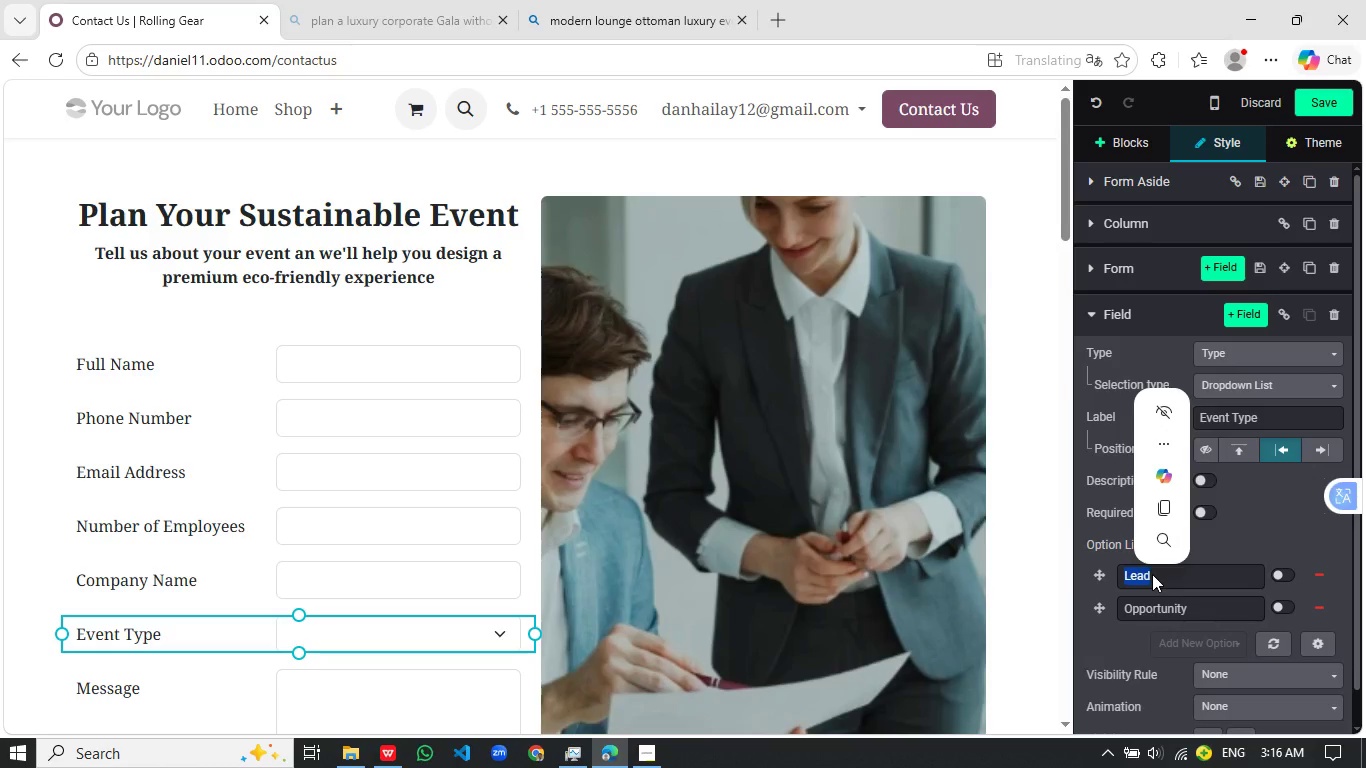 
type(ff)
 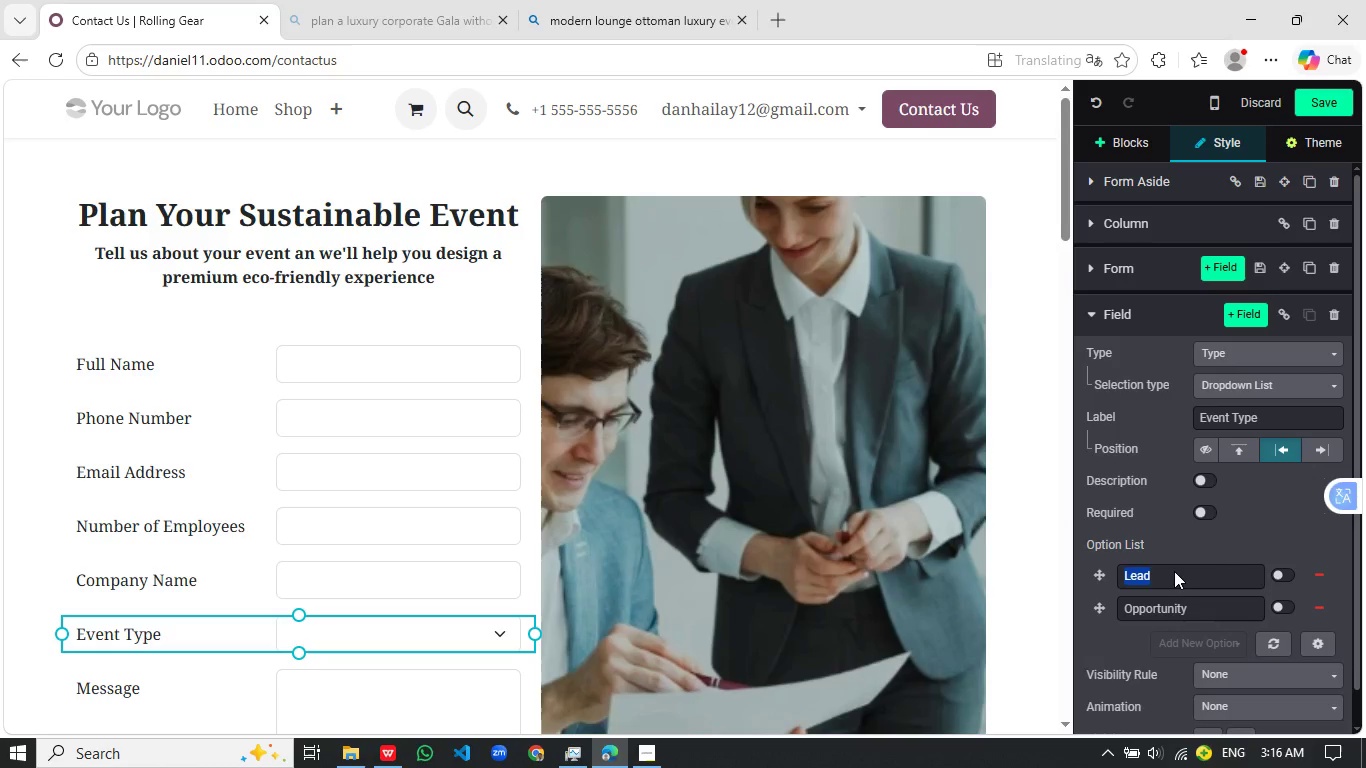 
left_click([1174, 571])
 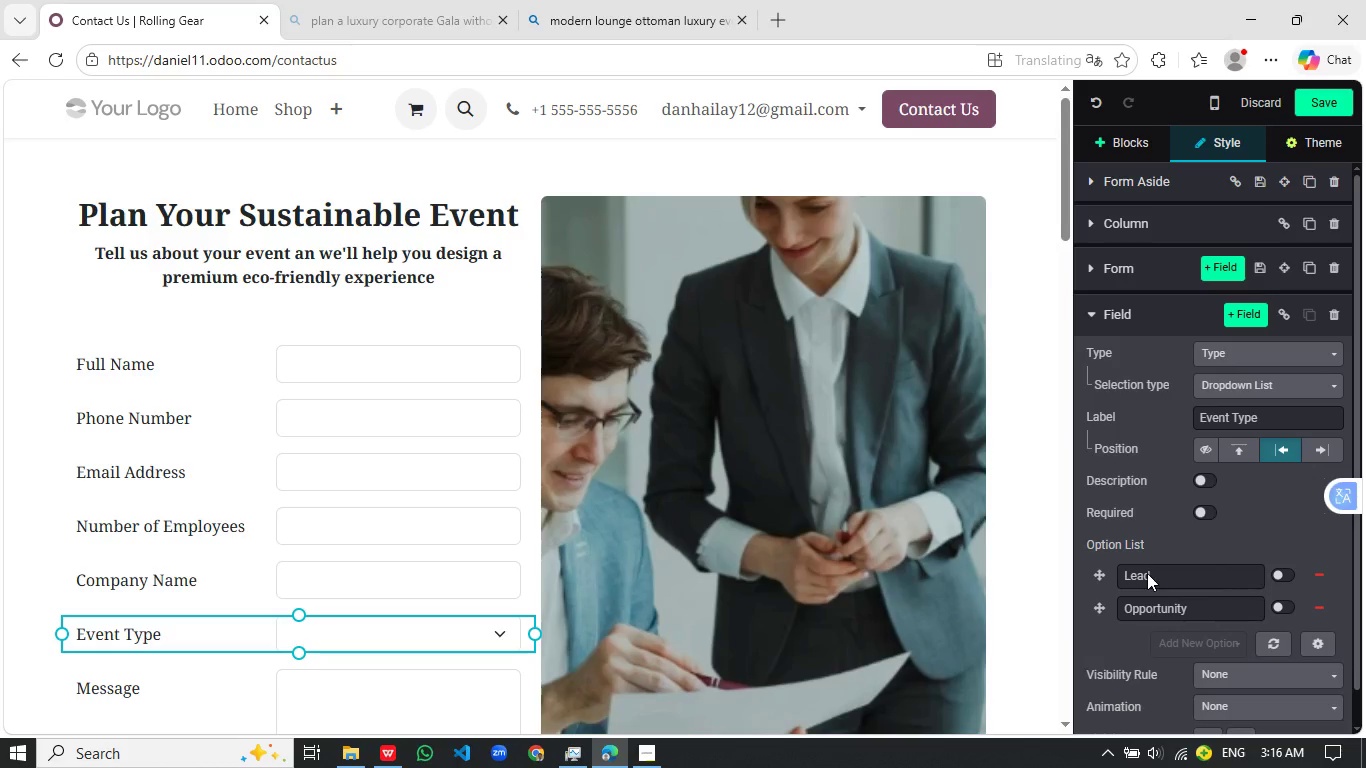 
left_click([1147, 573])
 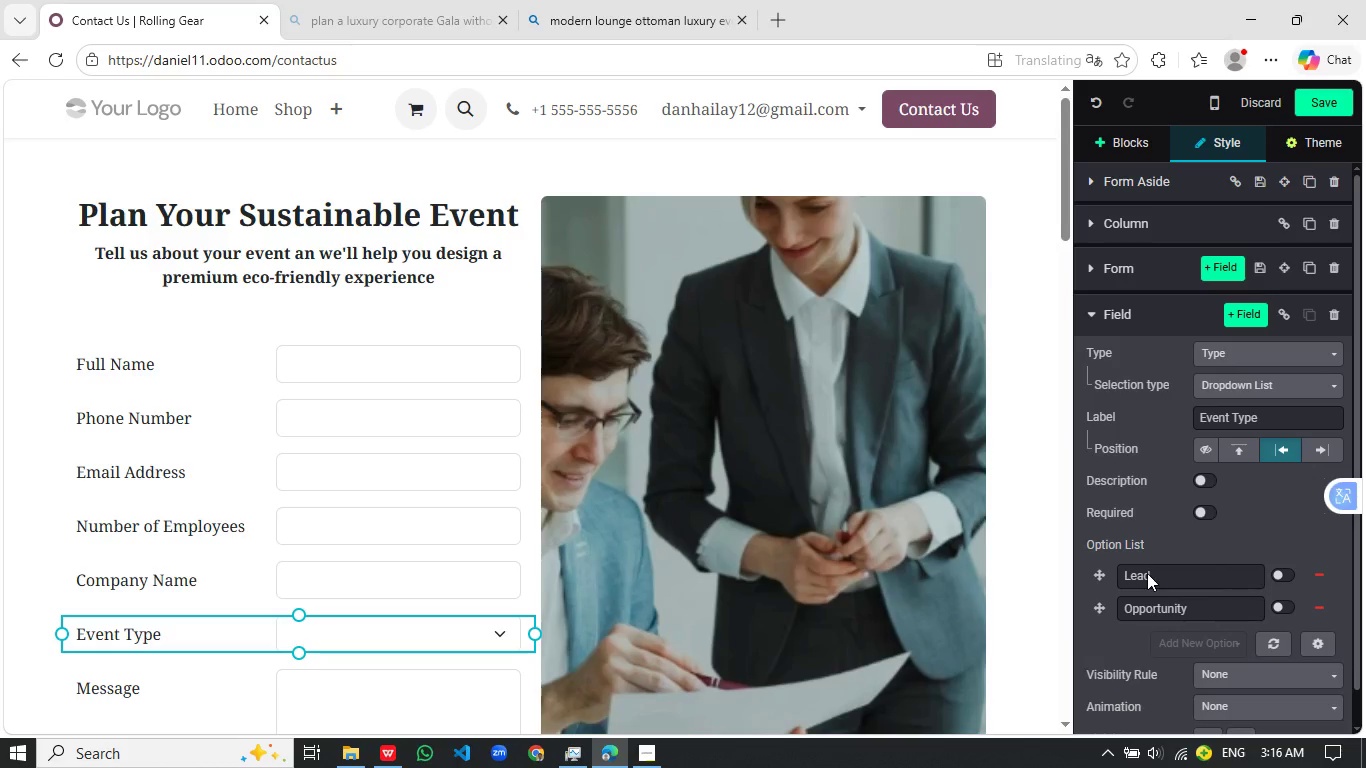 
key(F)
 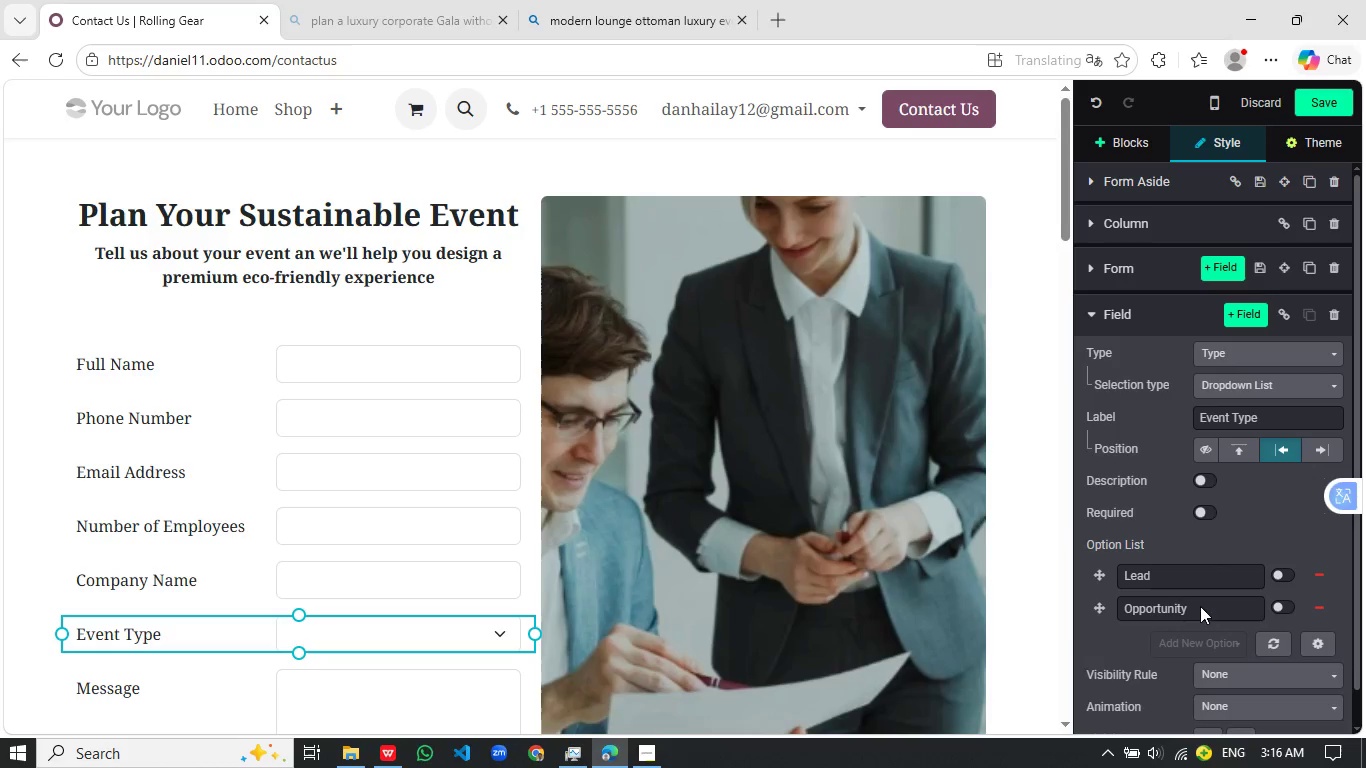 
left_click_drag(start_coordinate=[1200, 606], to_coordinate=[1164, 609])
 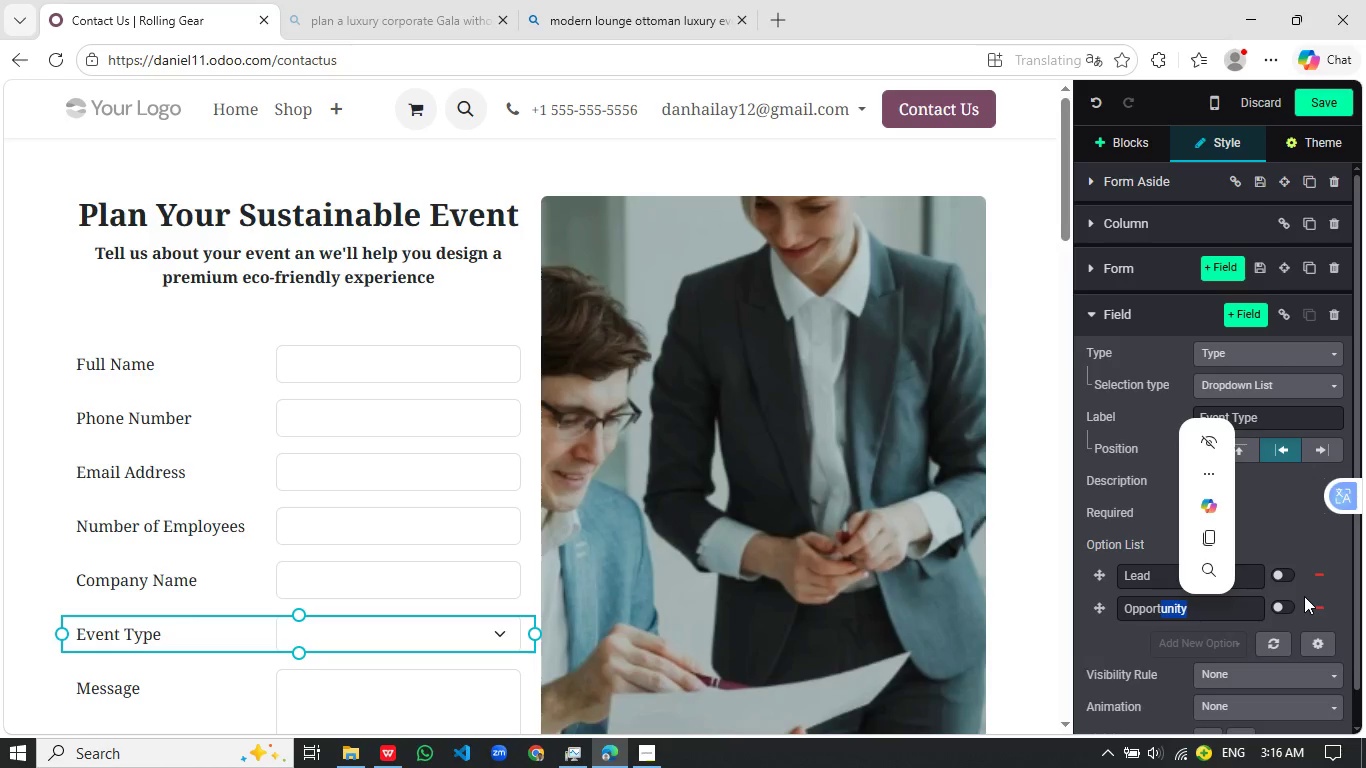 
left_click([1304, 596])
 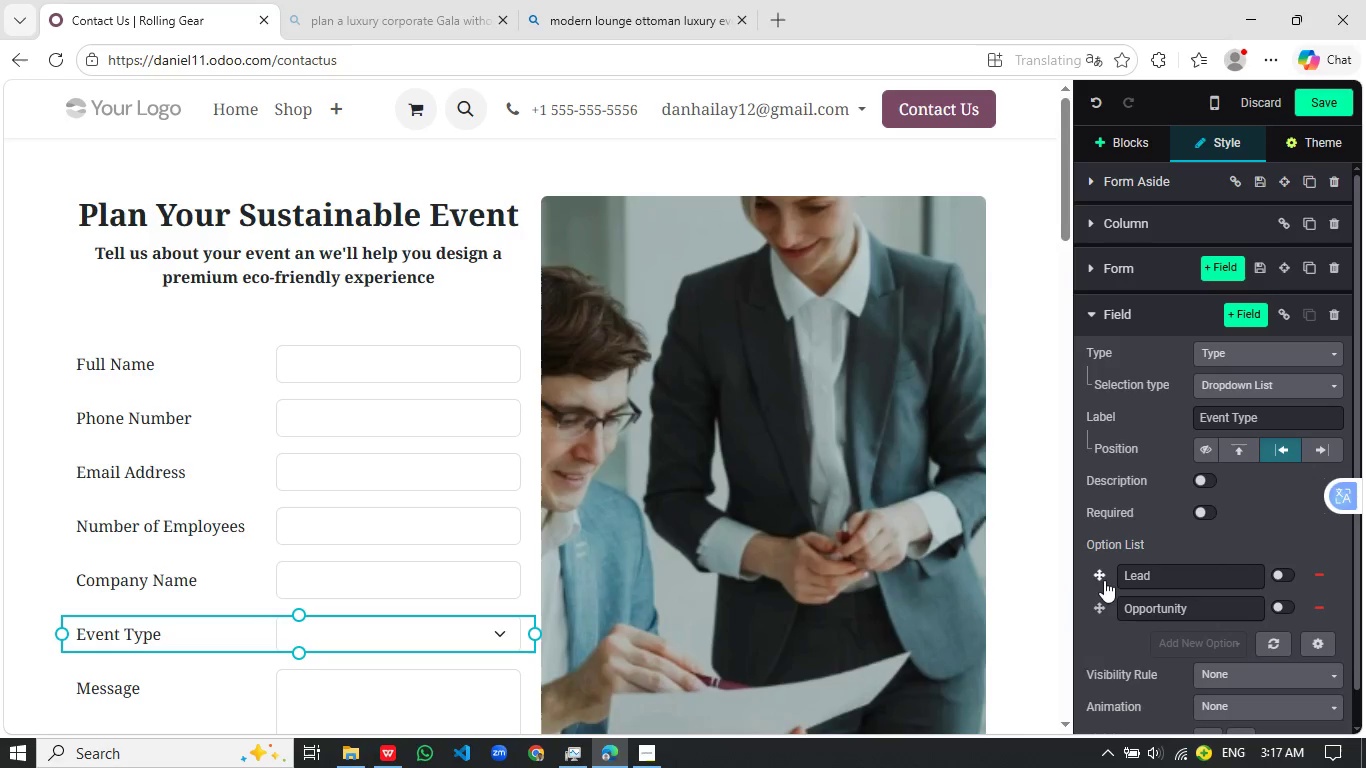 
left_click([1103, 575])
 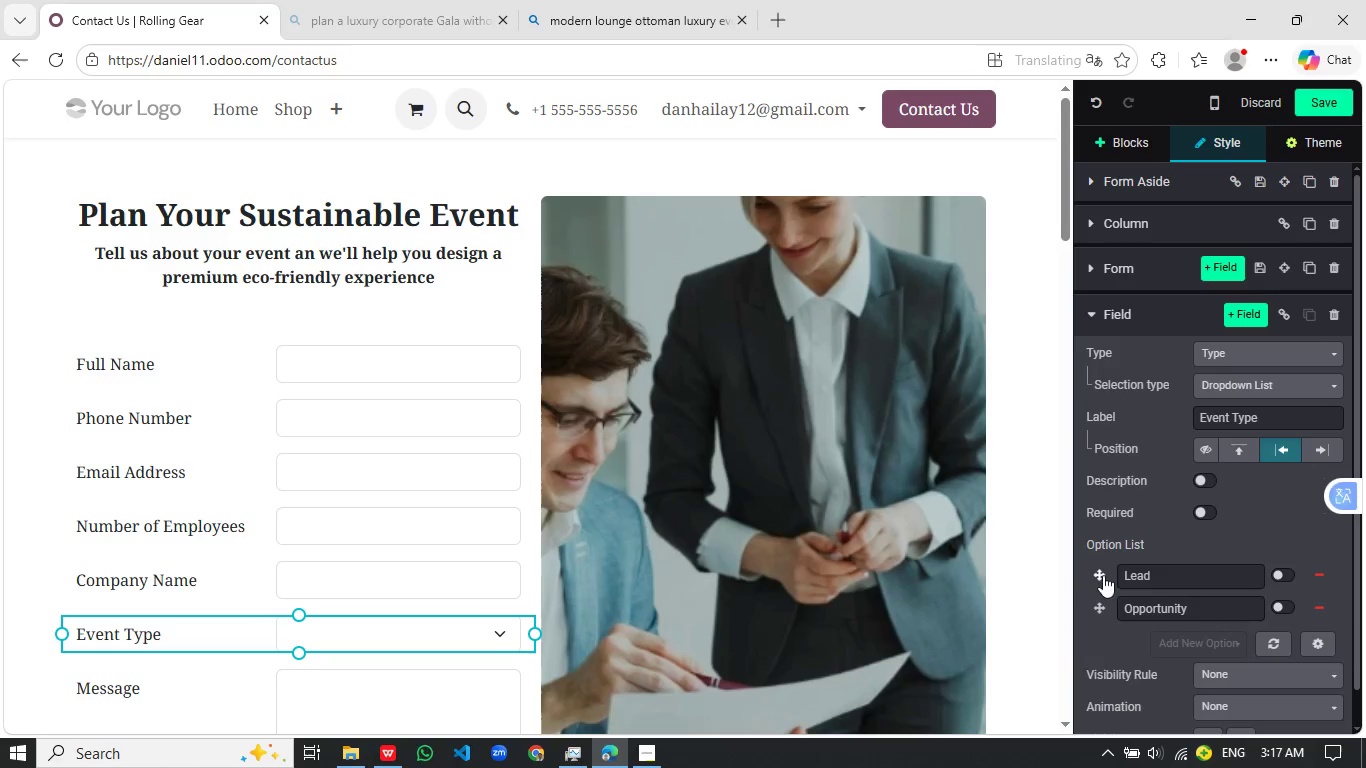 
left_click_drag(start_coordinate=[1103, 575], to_coordinate=[1102, 598])
 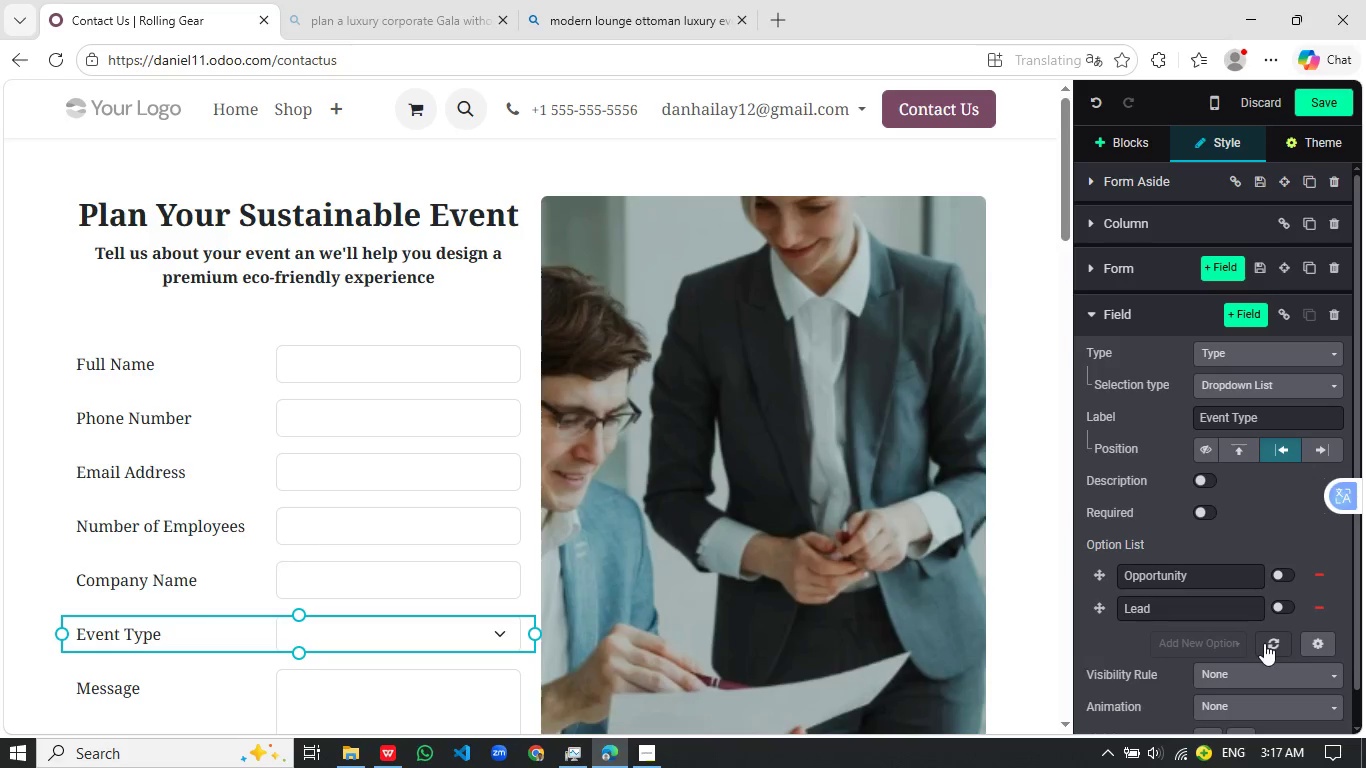 
left_click([1205, 643])
 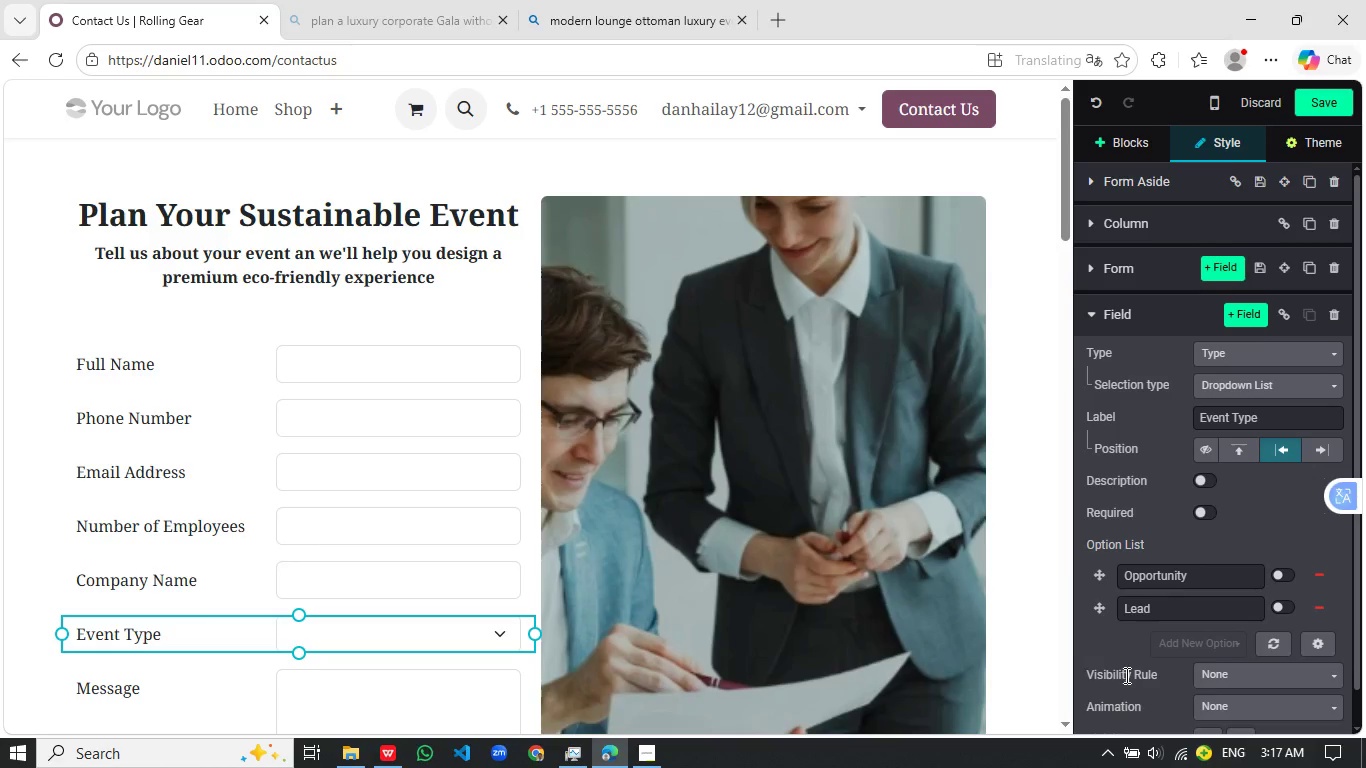 
scroll: coordinate [1125, 675], scroll_direction: down, amount: 2.0
 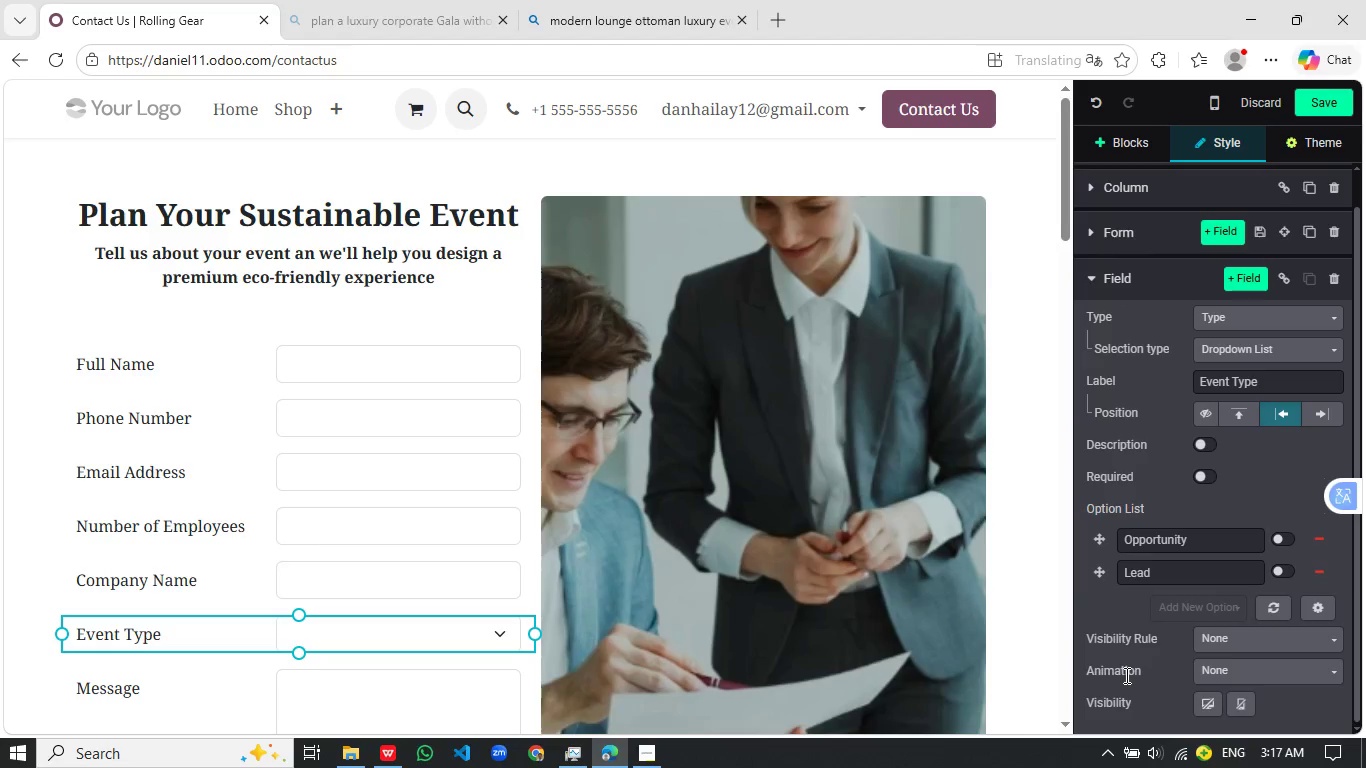 
scroll: coordinate [1125, 675], scroll_direction: up, amount: 1.0
 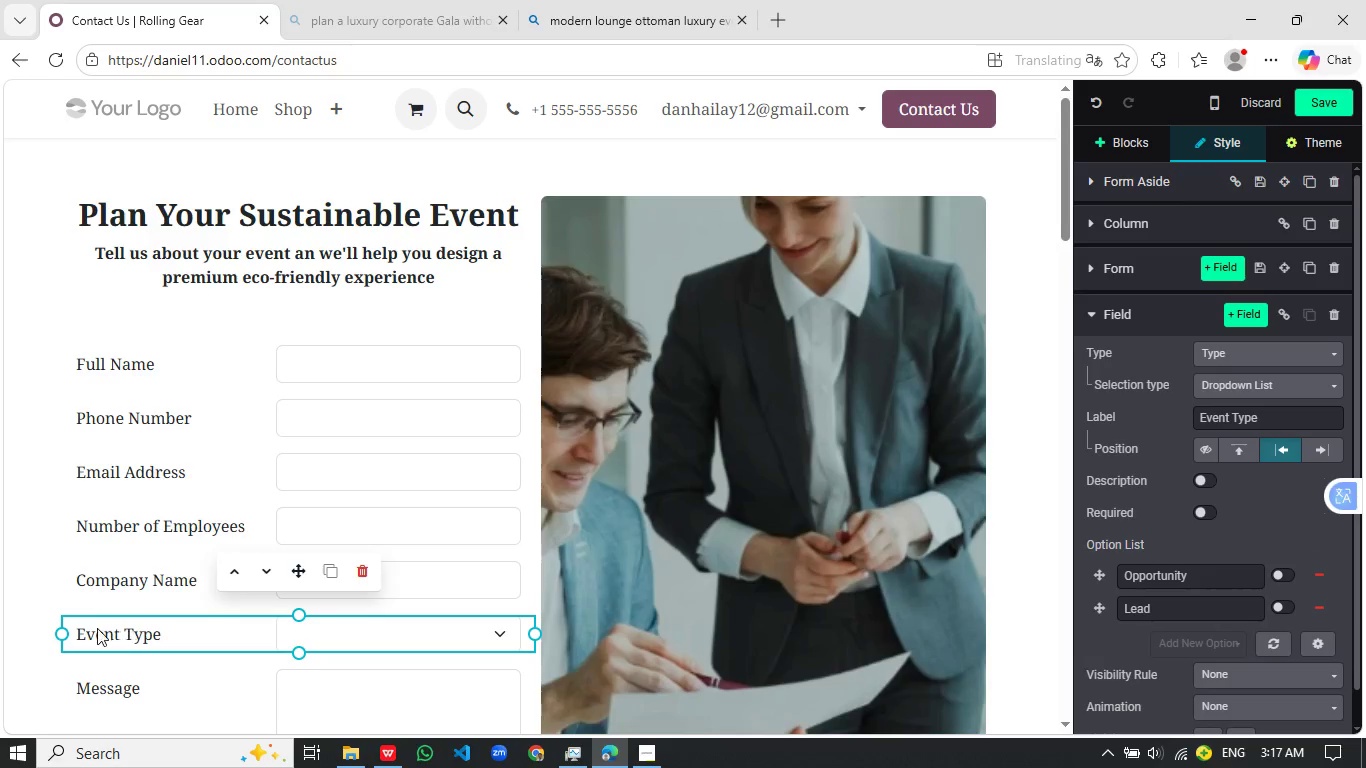 
left_click([96, 628])
 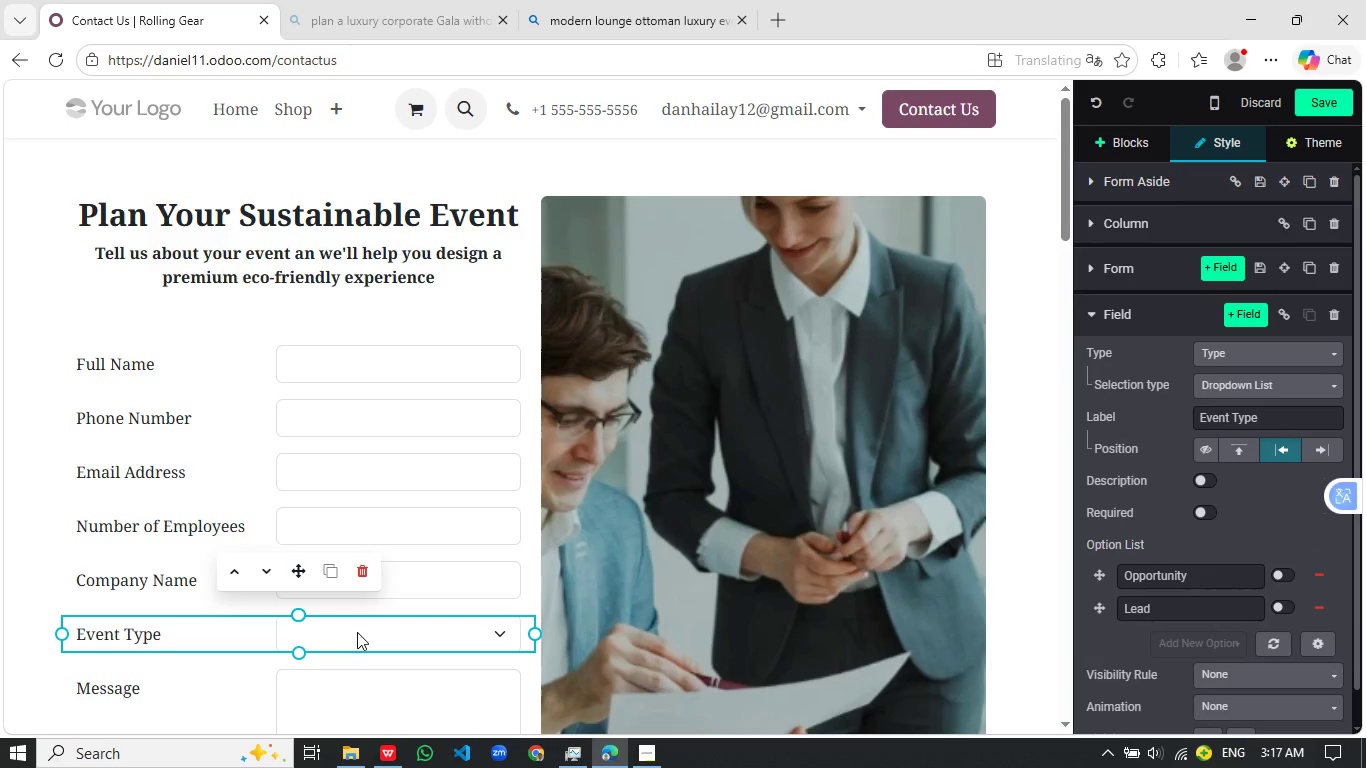 
left_click([357, 632])
 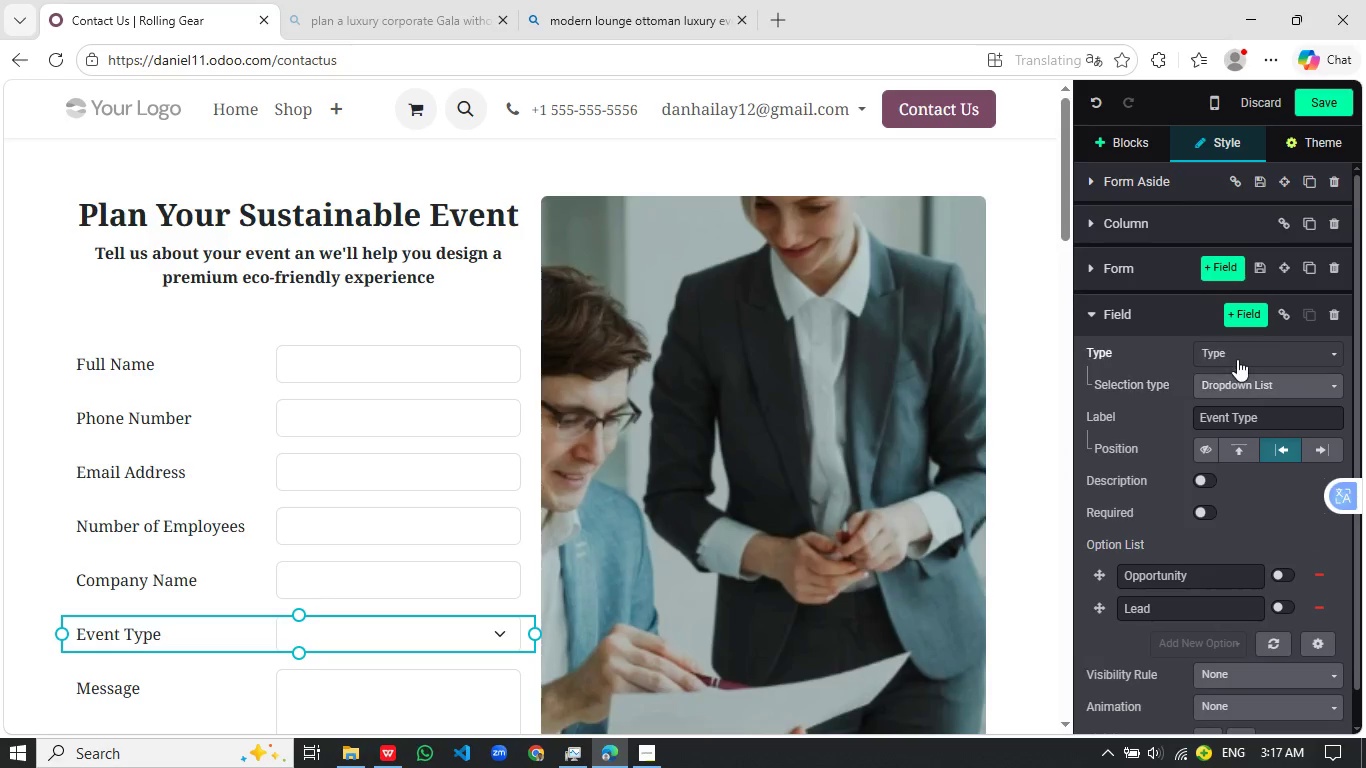 
left_click([1237, 359])
 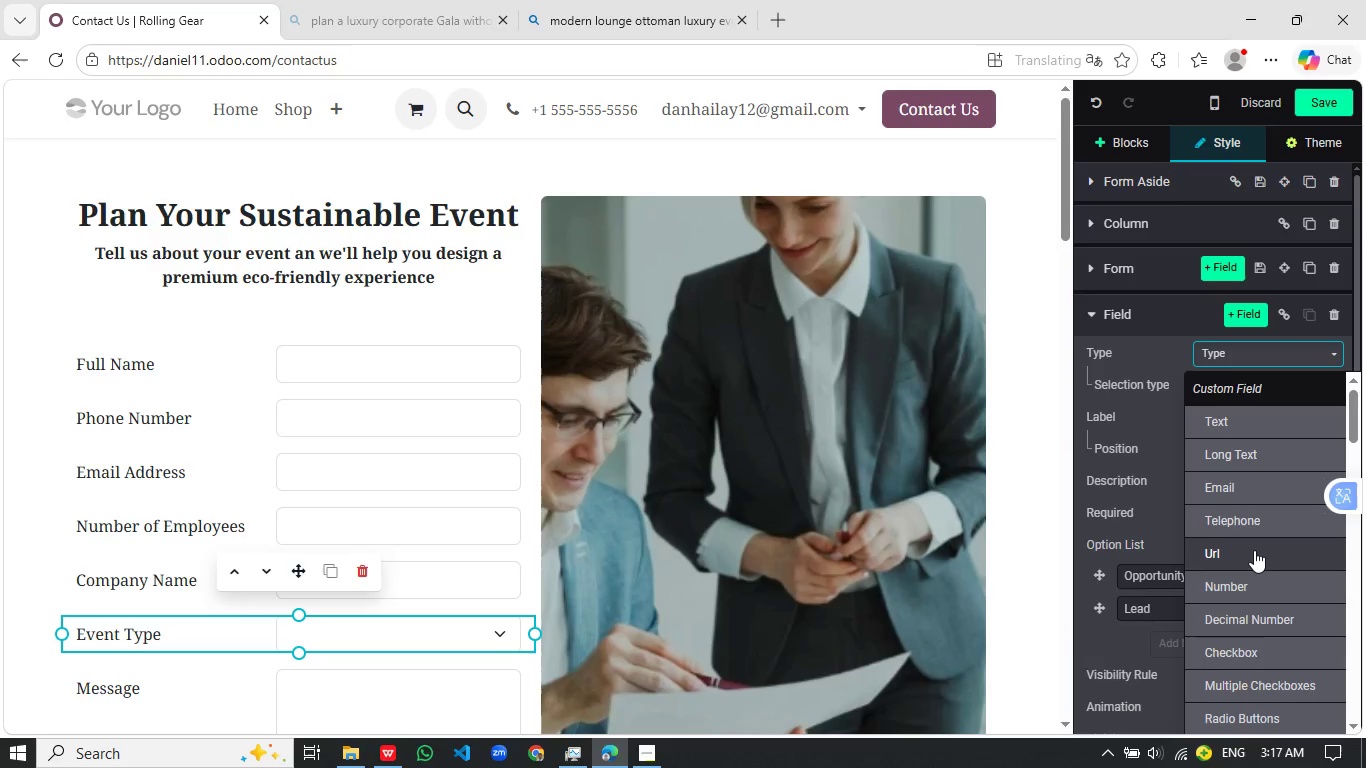 
scroll: coordinate [1282, 585], scroll_direction: down, amount: 12.0
 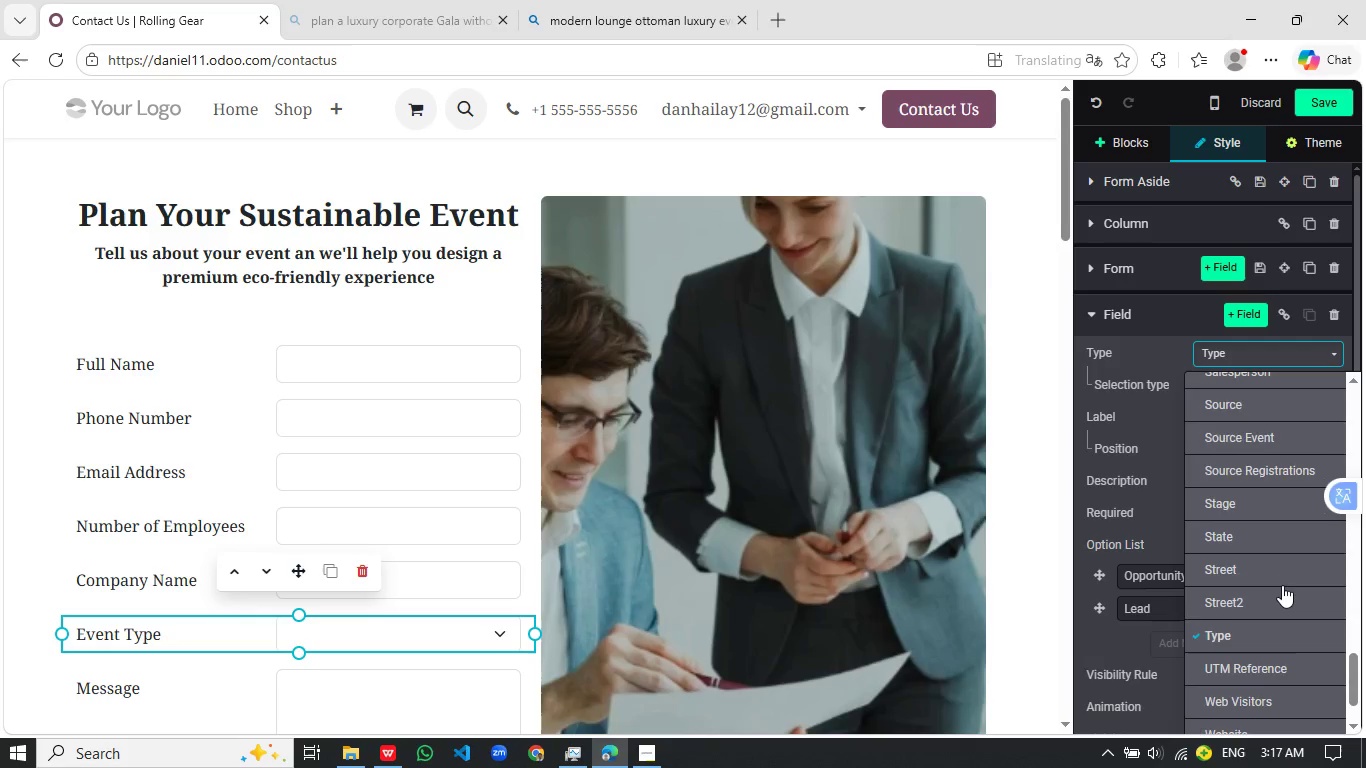 
scroll: coordinate [1282, 585], scroll_direction: down, amount: 7.0
 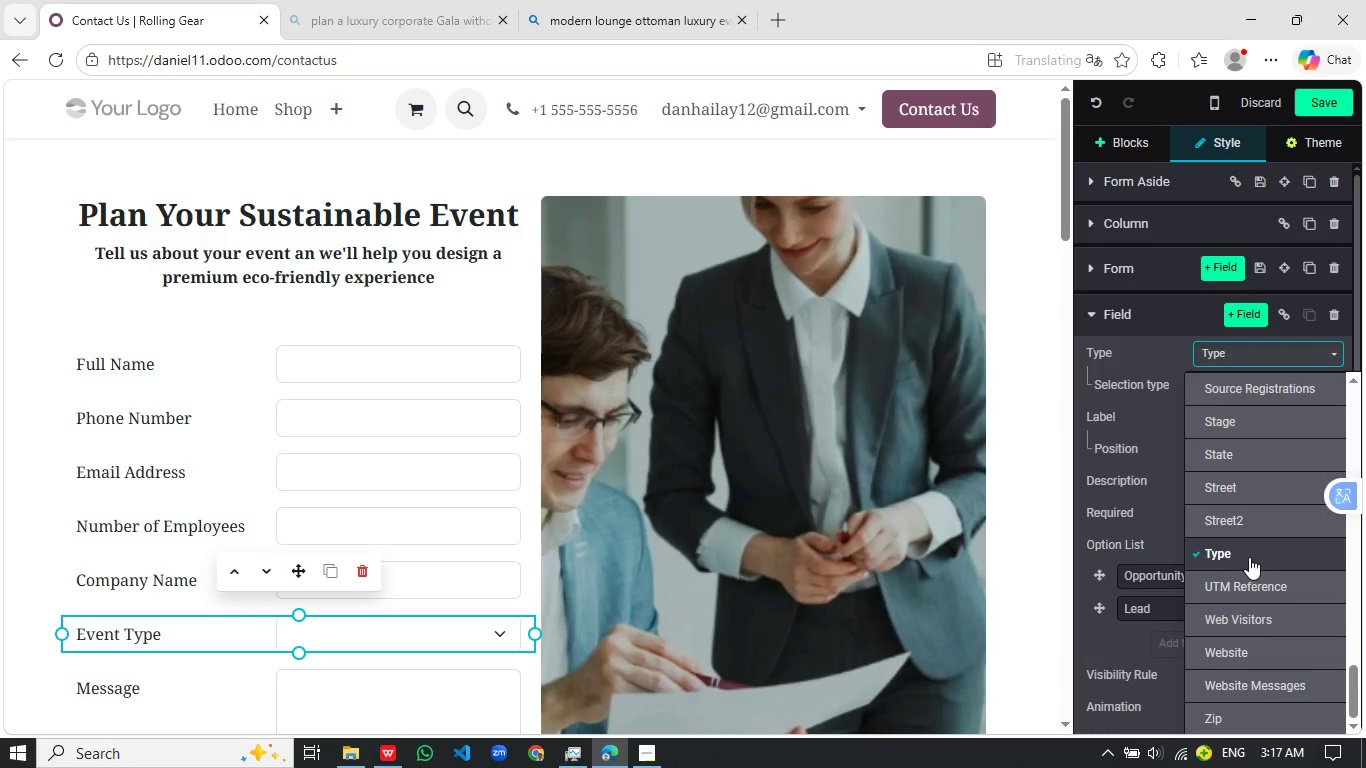 
left_click([1029, 539])
 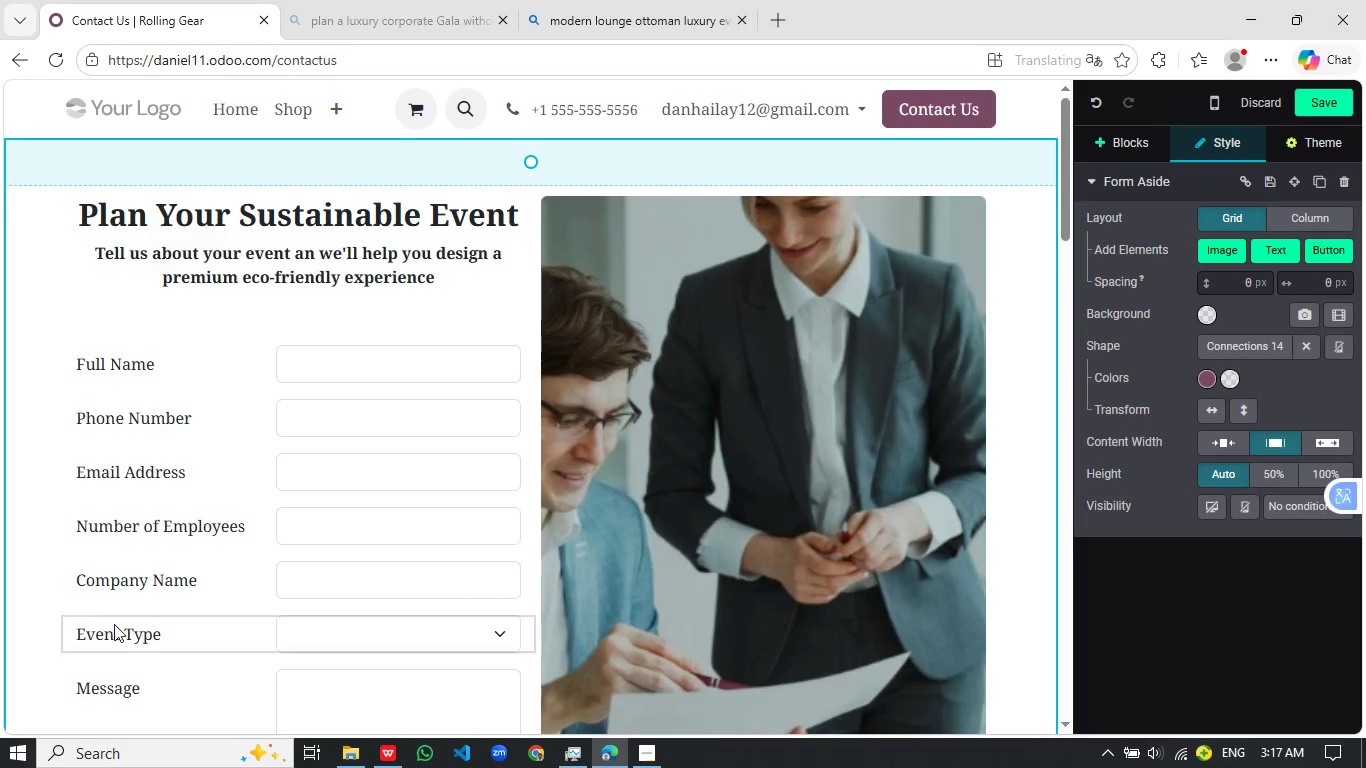 
left_click([37, 614])
 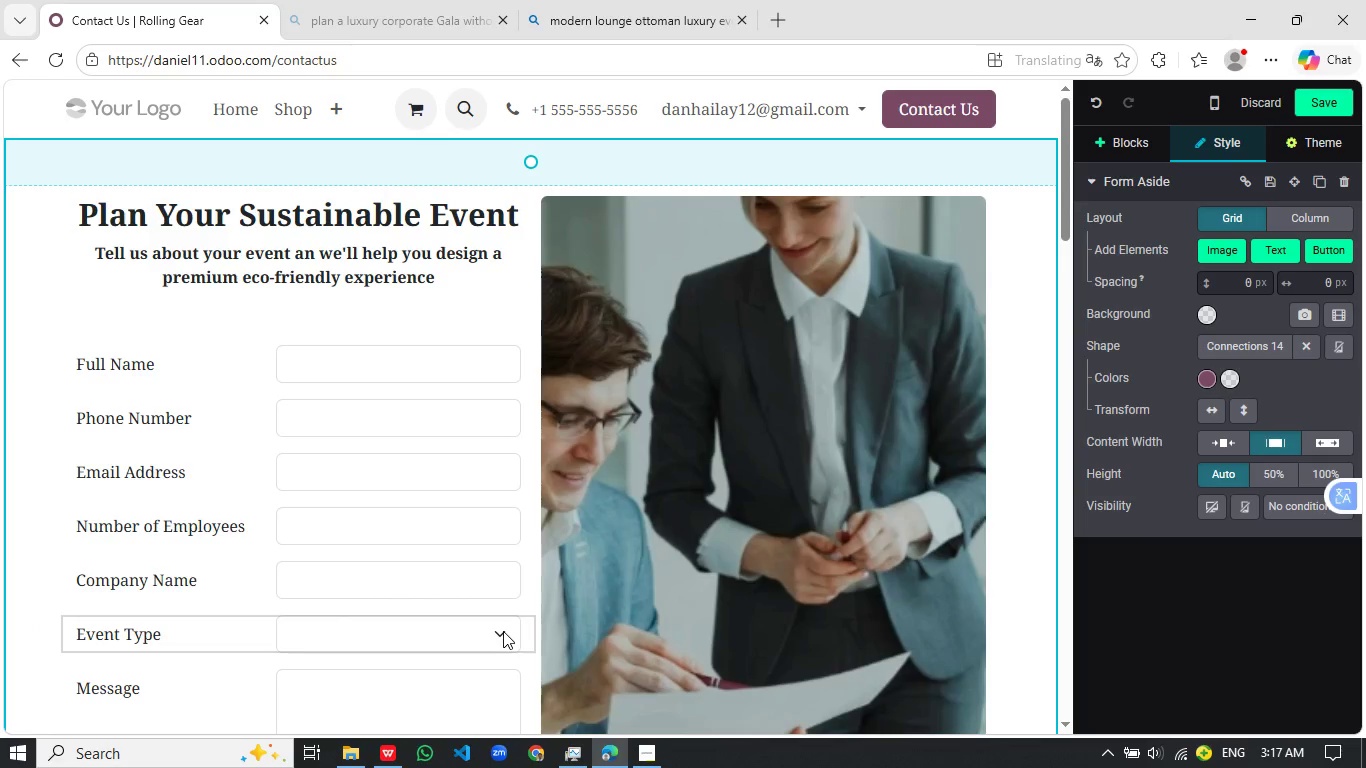 
wait(8.02)
 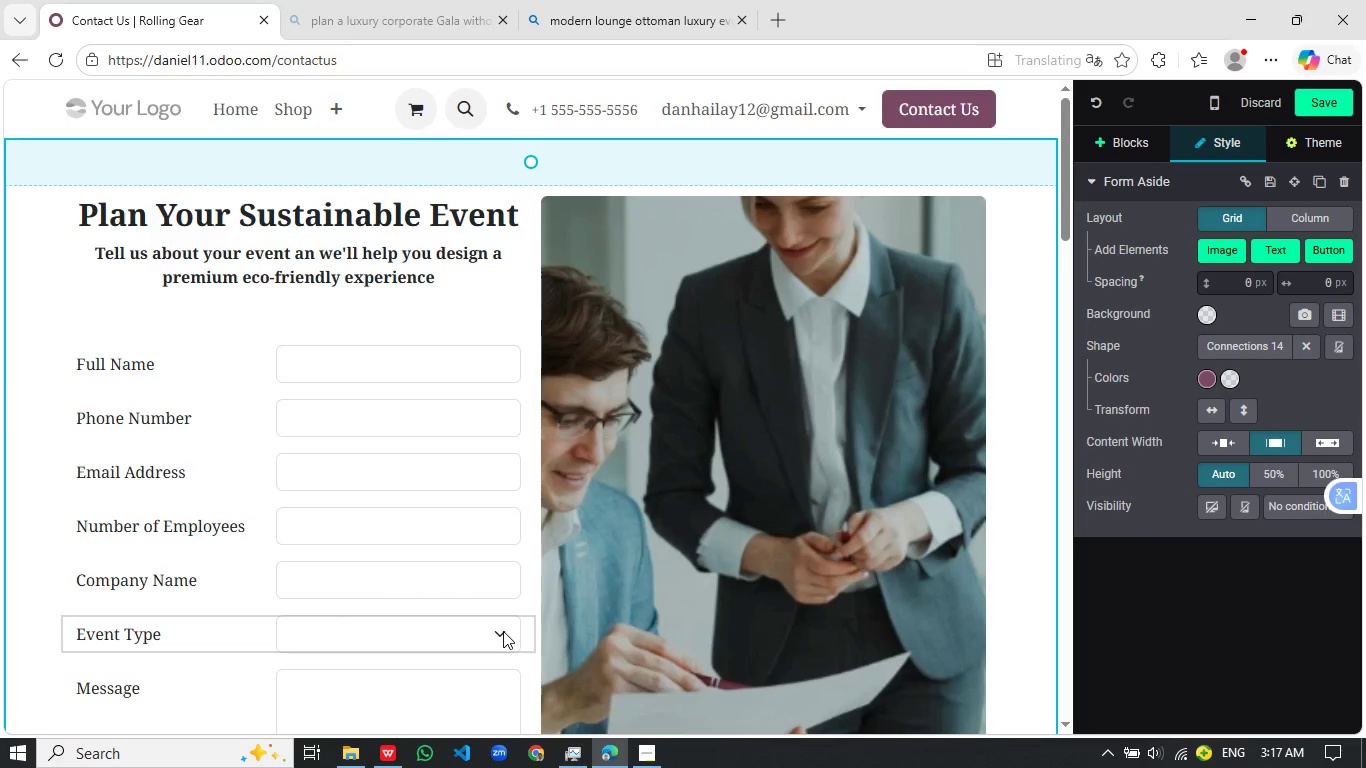 
left_click([149, 526])
 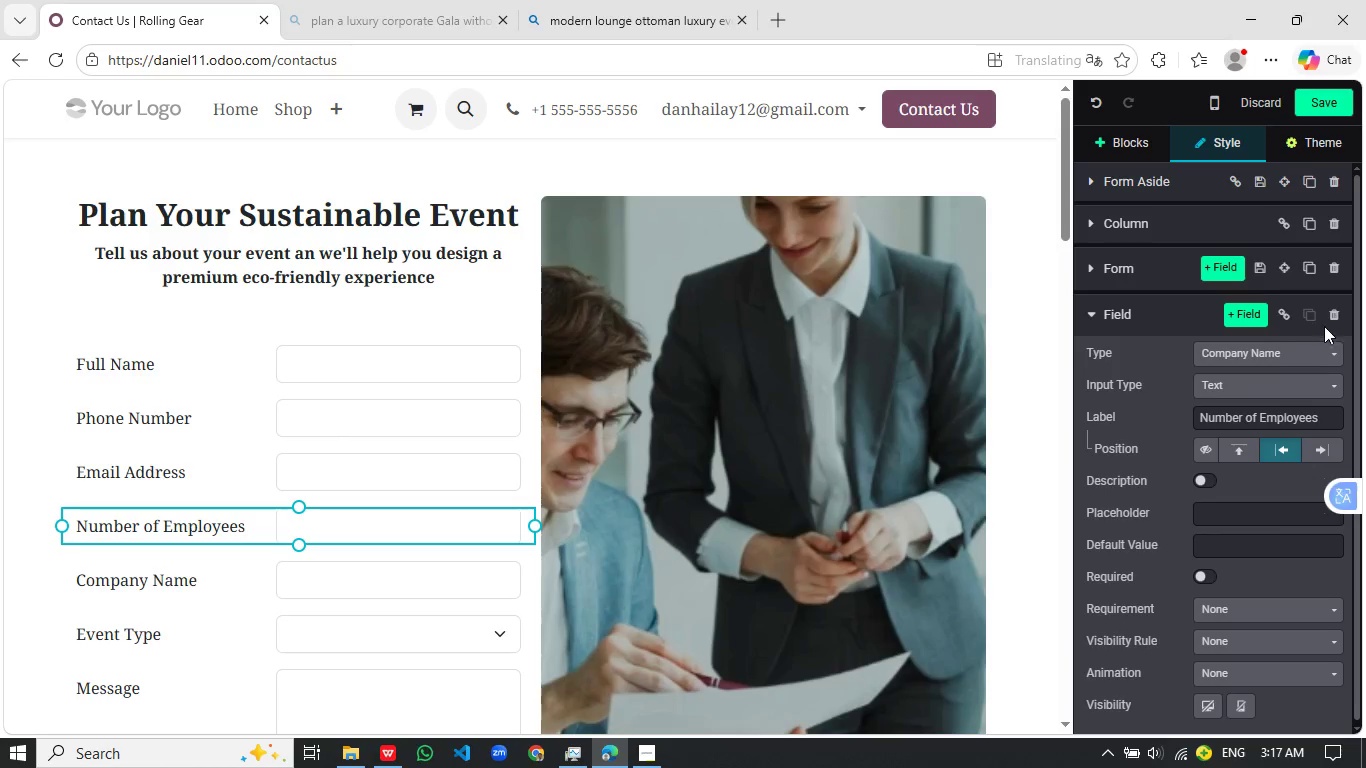 
left_click([1332, 314])
 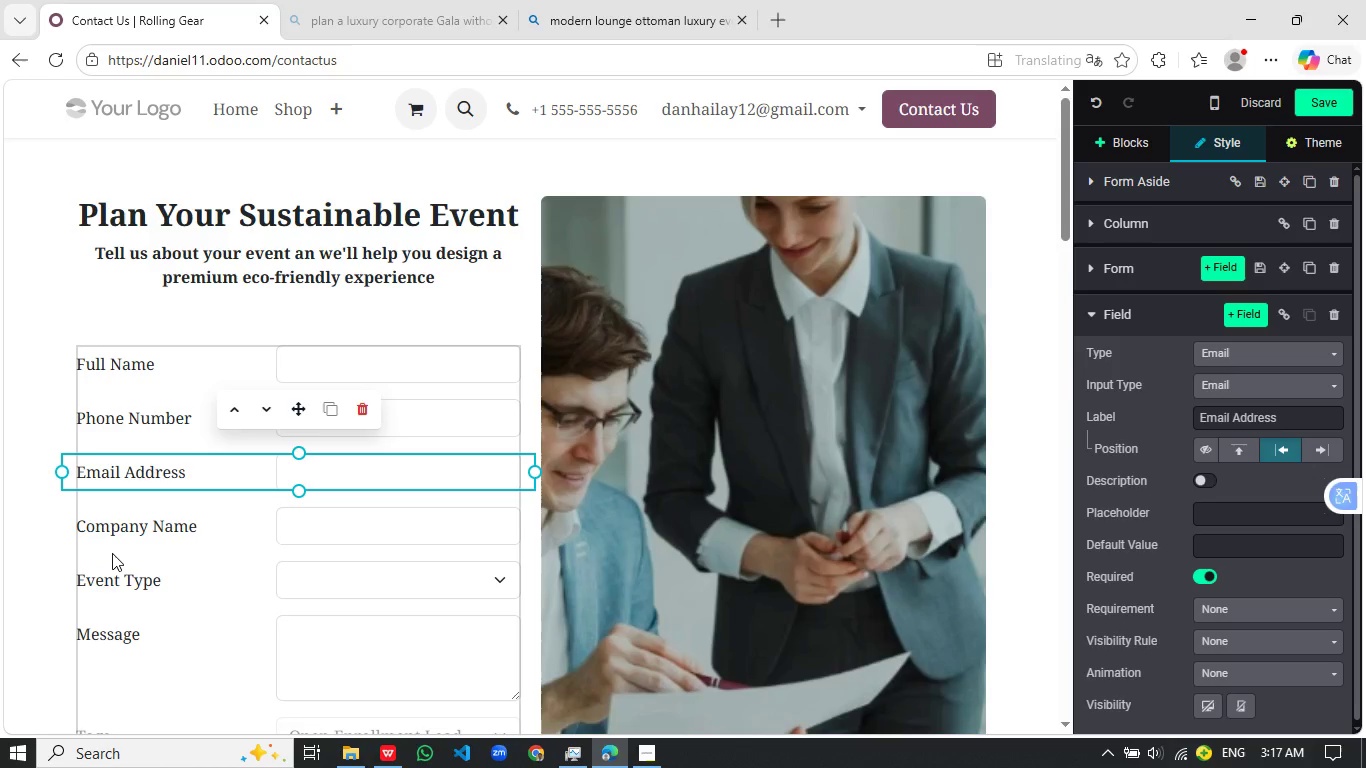 
wait(8.89)
 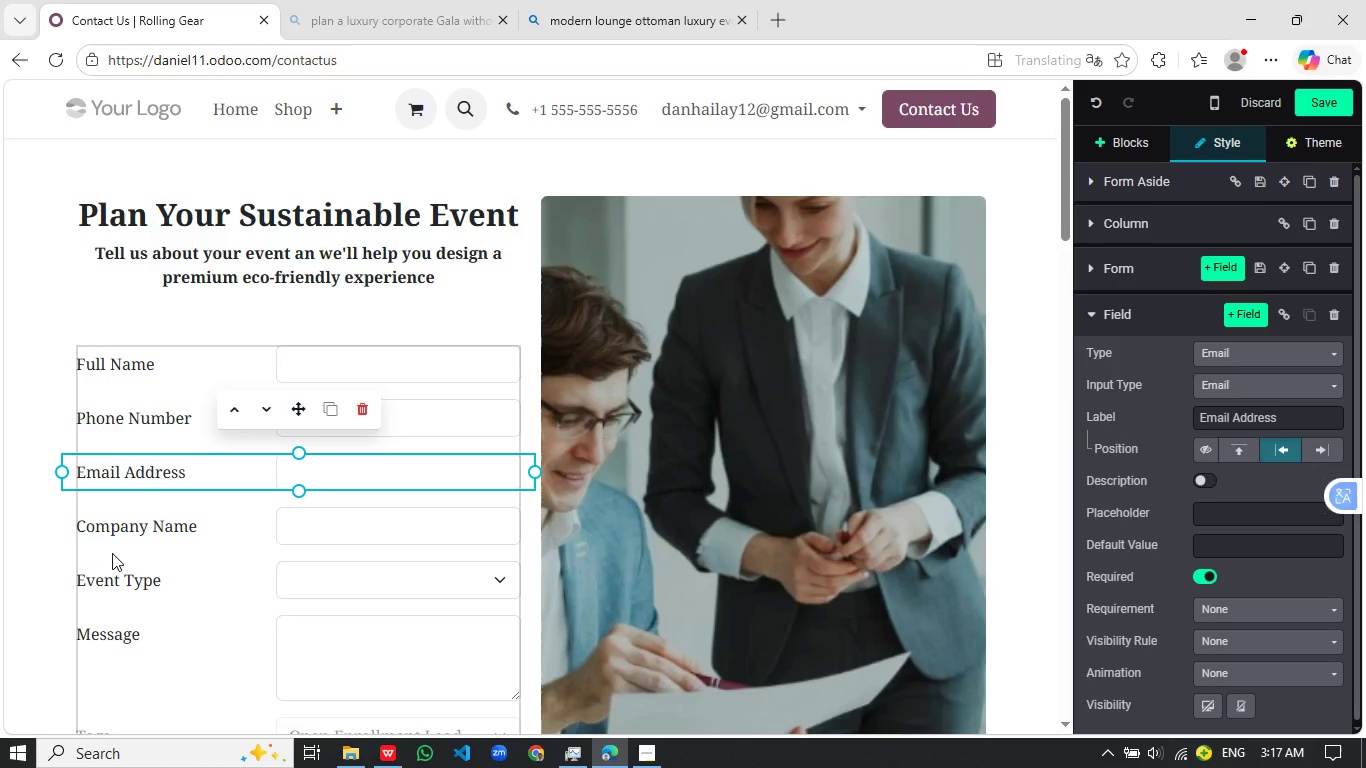 
left_click([157, 577])
 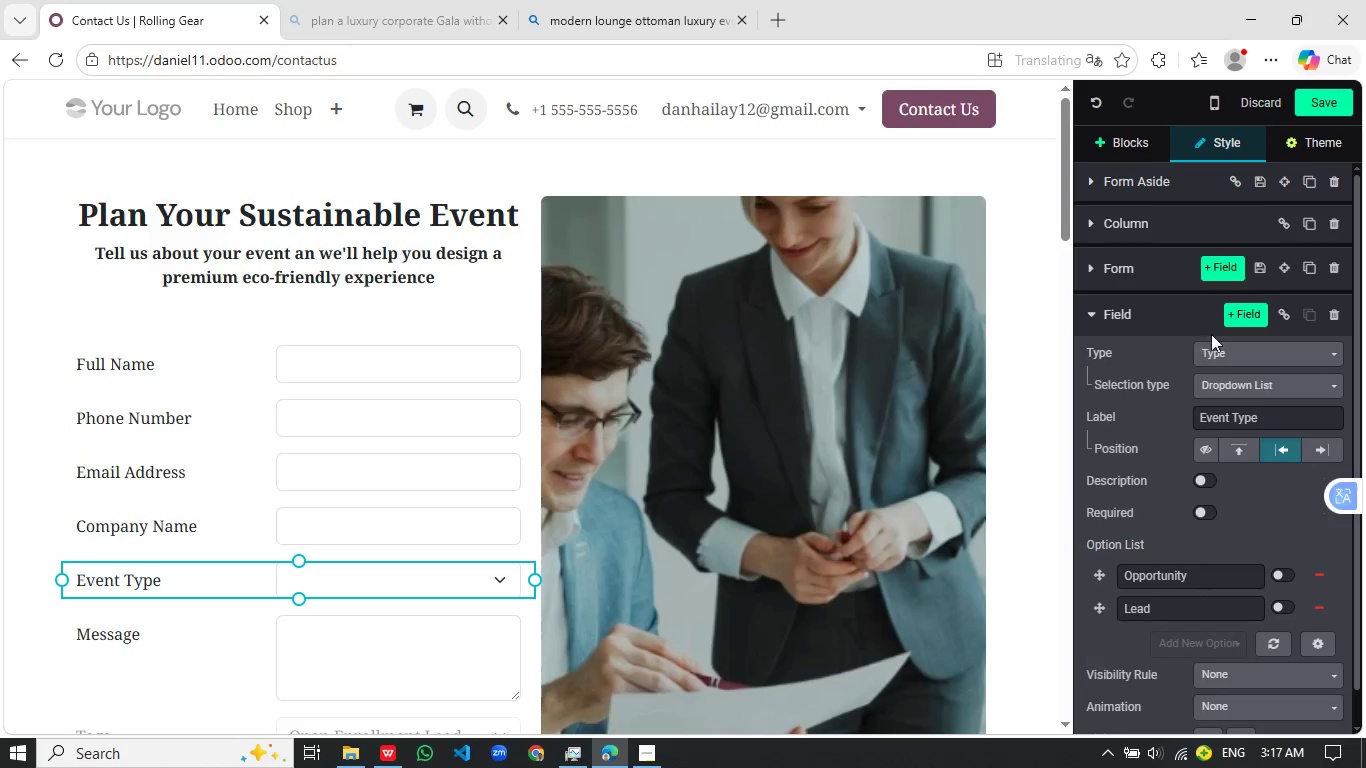 
left_click([1229, 307])
 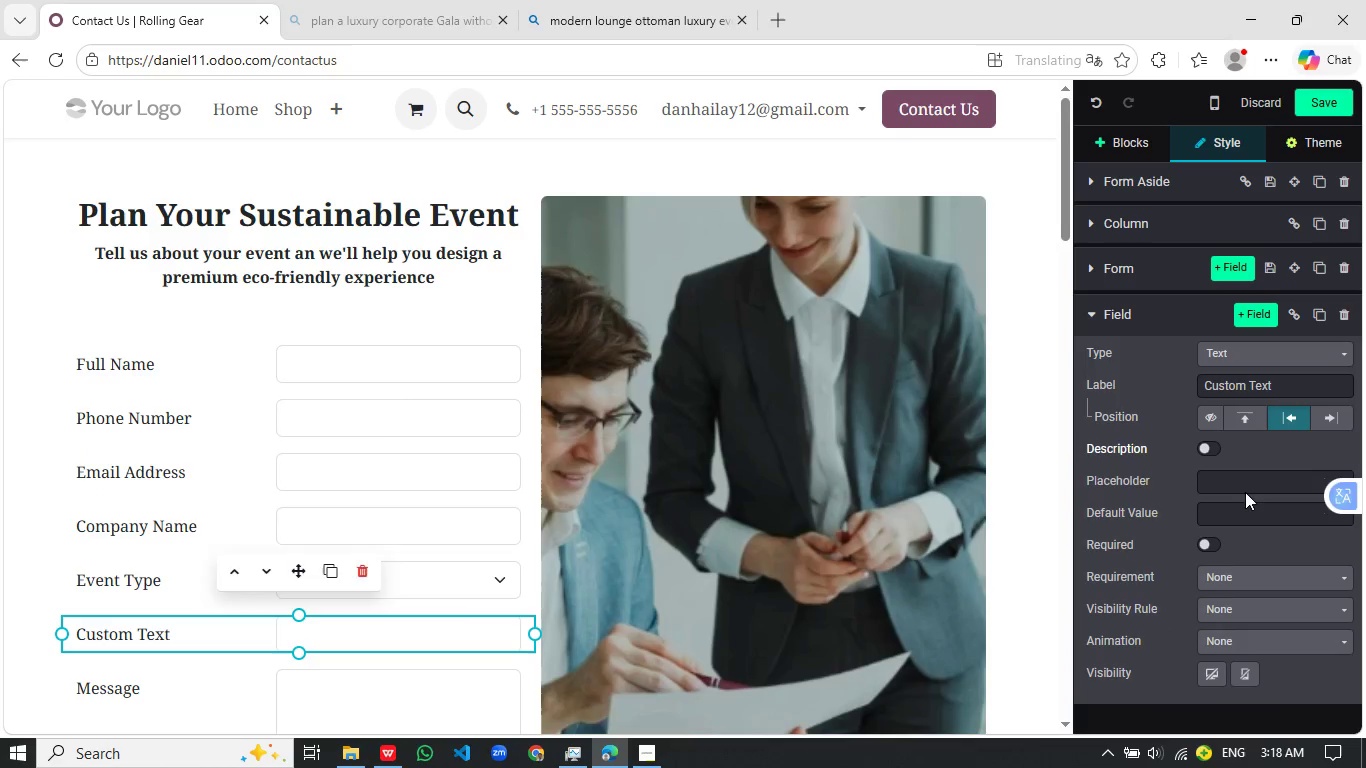 
left_click([124, 630])
 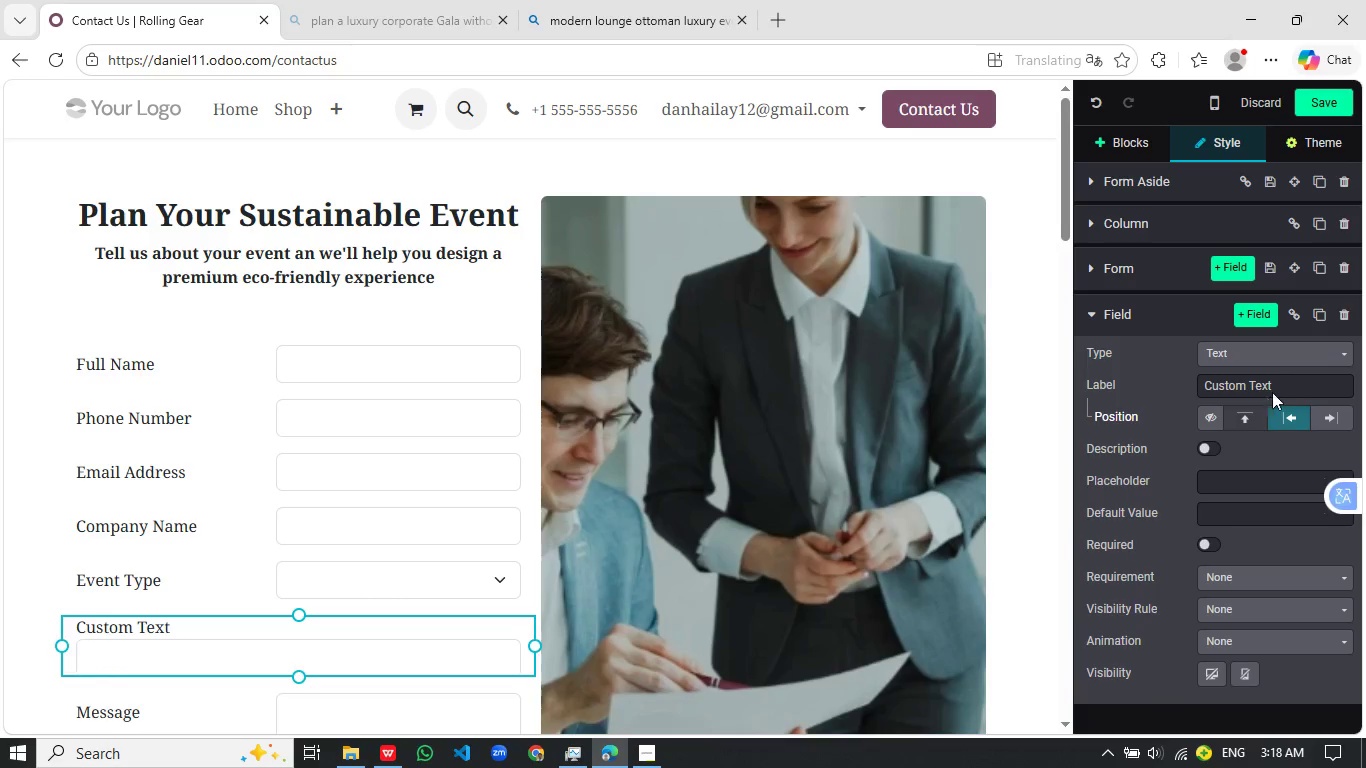 
left_click_drag(start_coordinate=[1282, 386], to_coordinate=[1189, 391])
 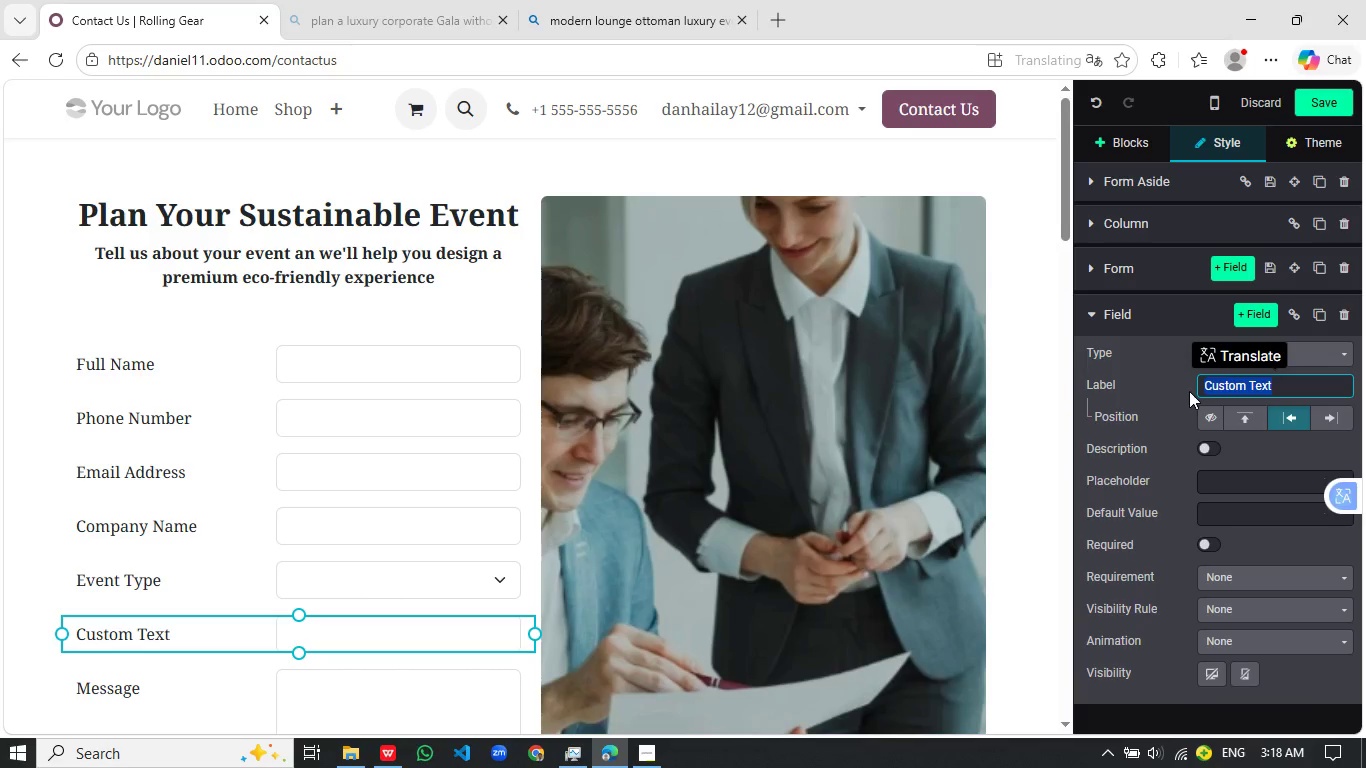 
type(EVent Date)
 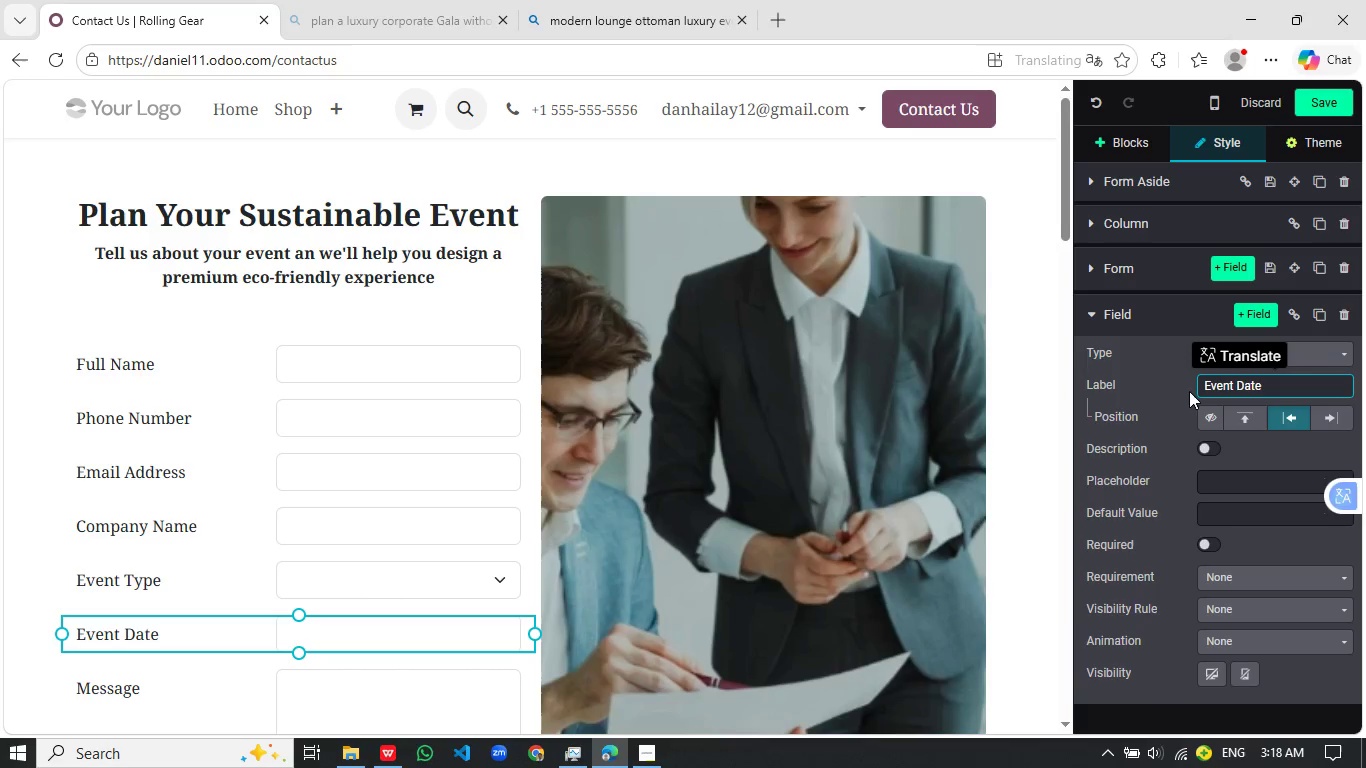 
left_click([1331, 352])
 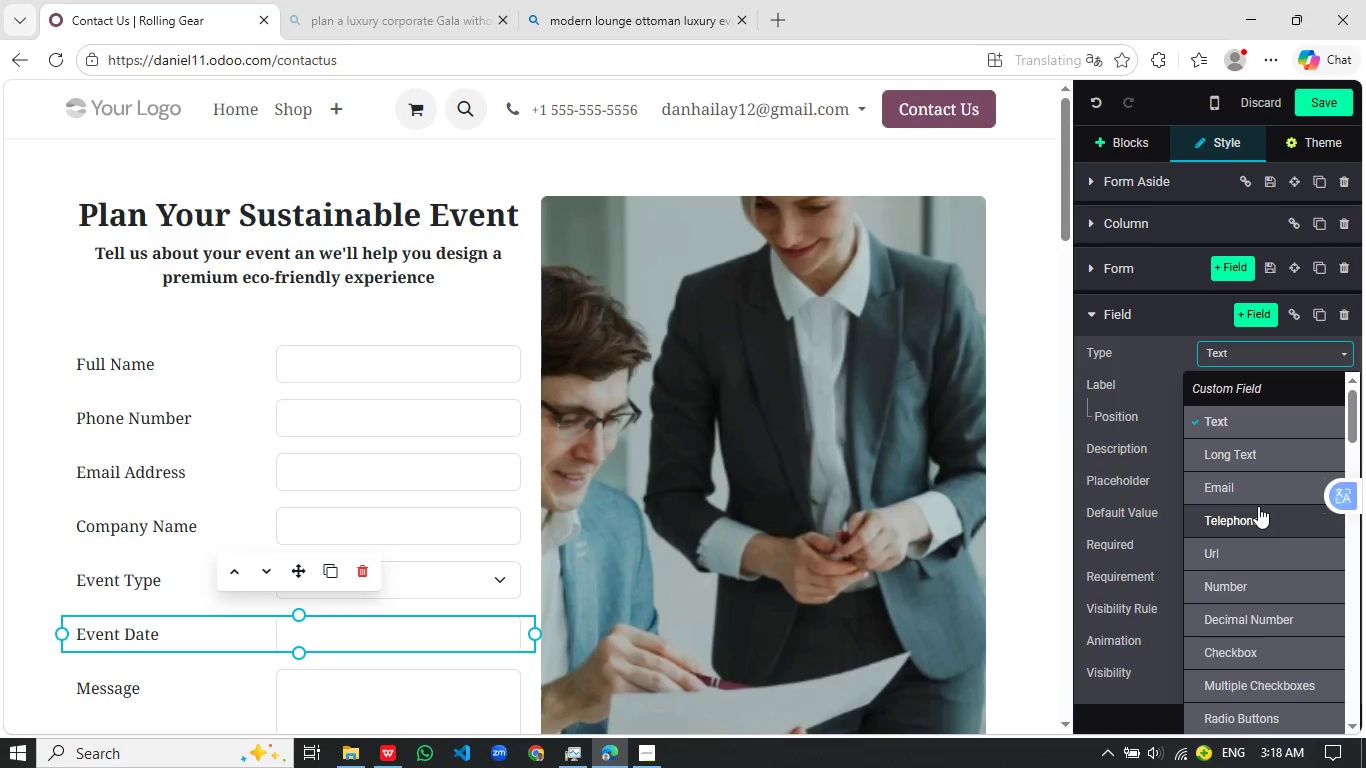 
scroll: coordinate [1249, 621], scroll_direction: down, amount: 1.0
 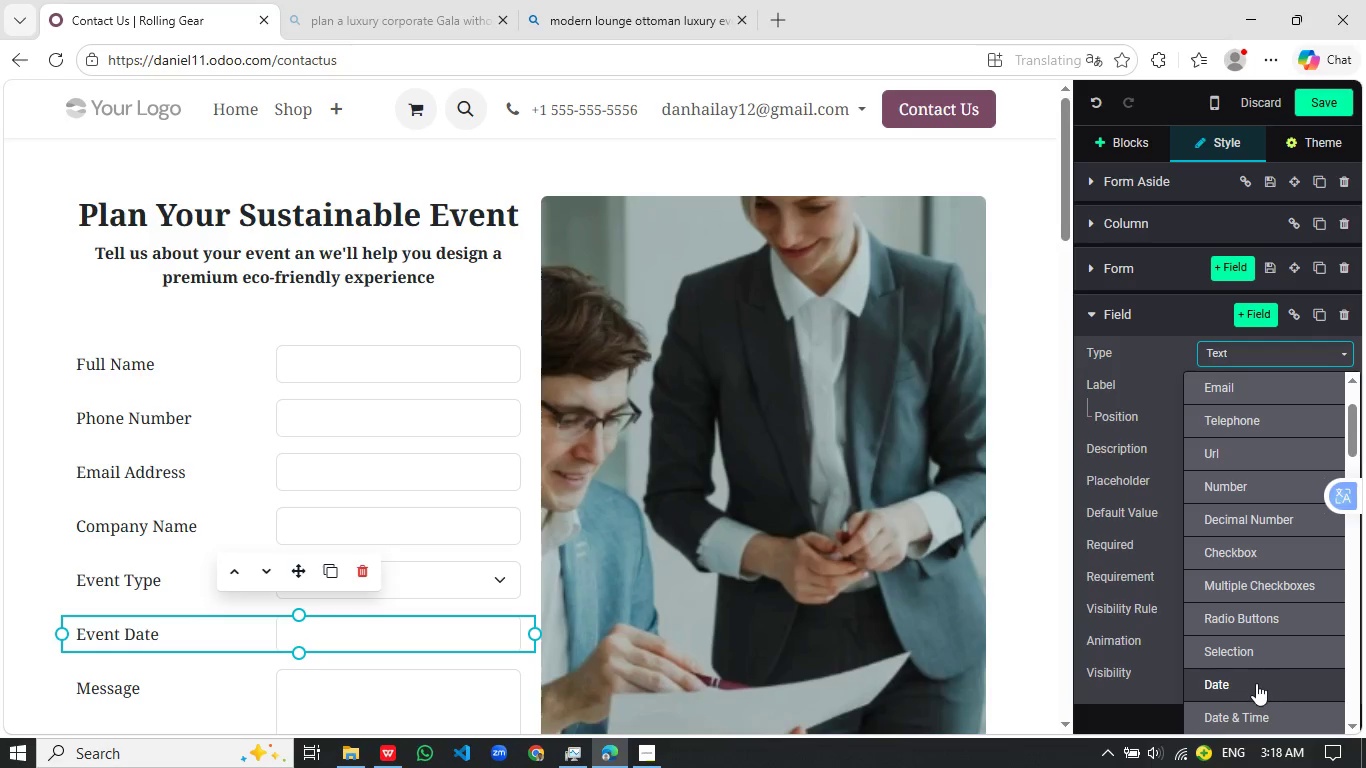 
left_click([1255, 684])
 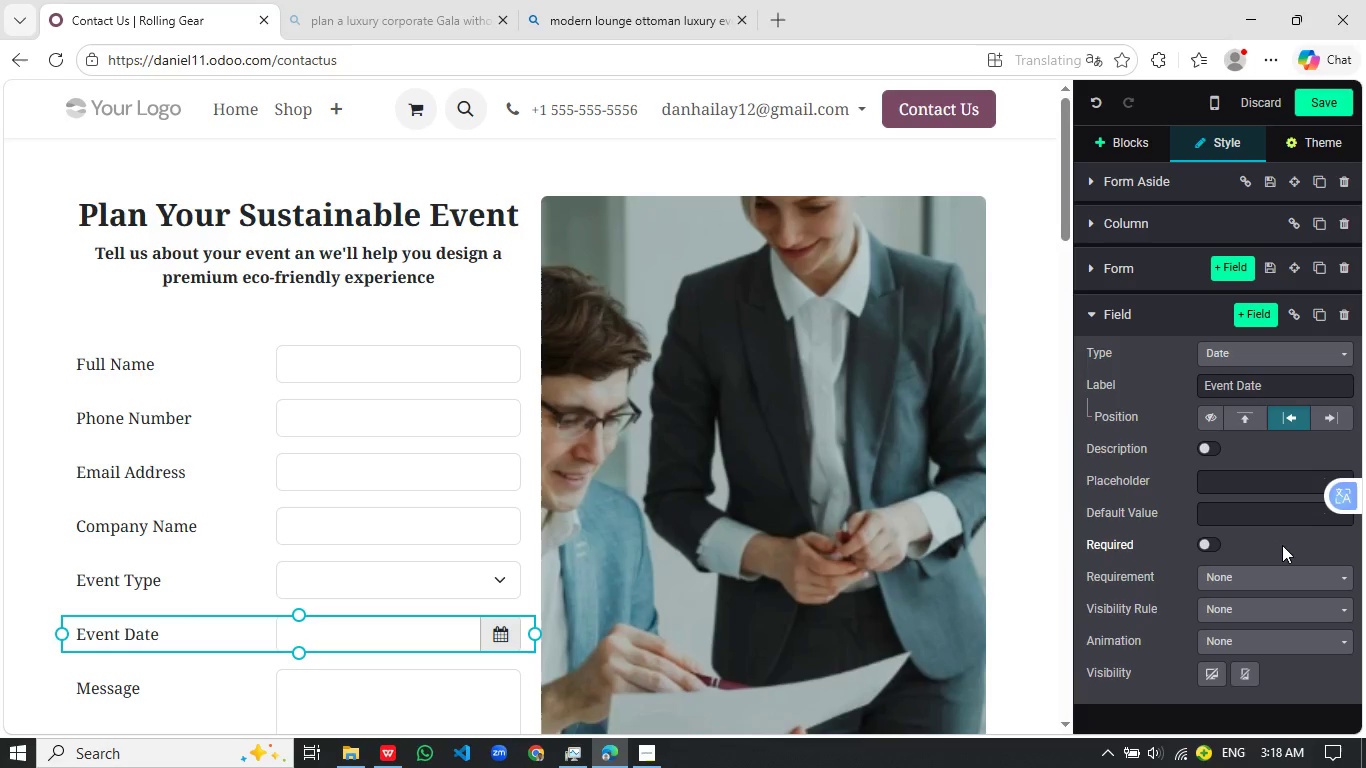 
wait(16.31)
 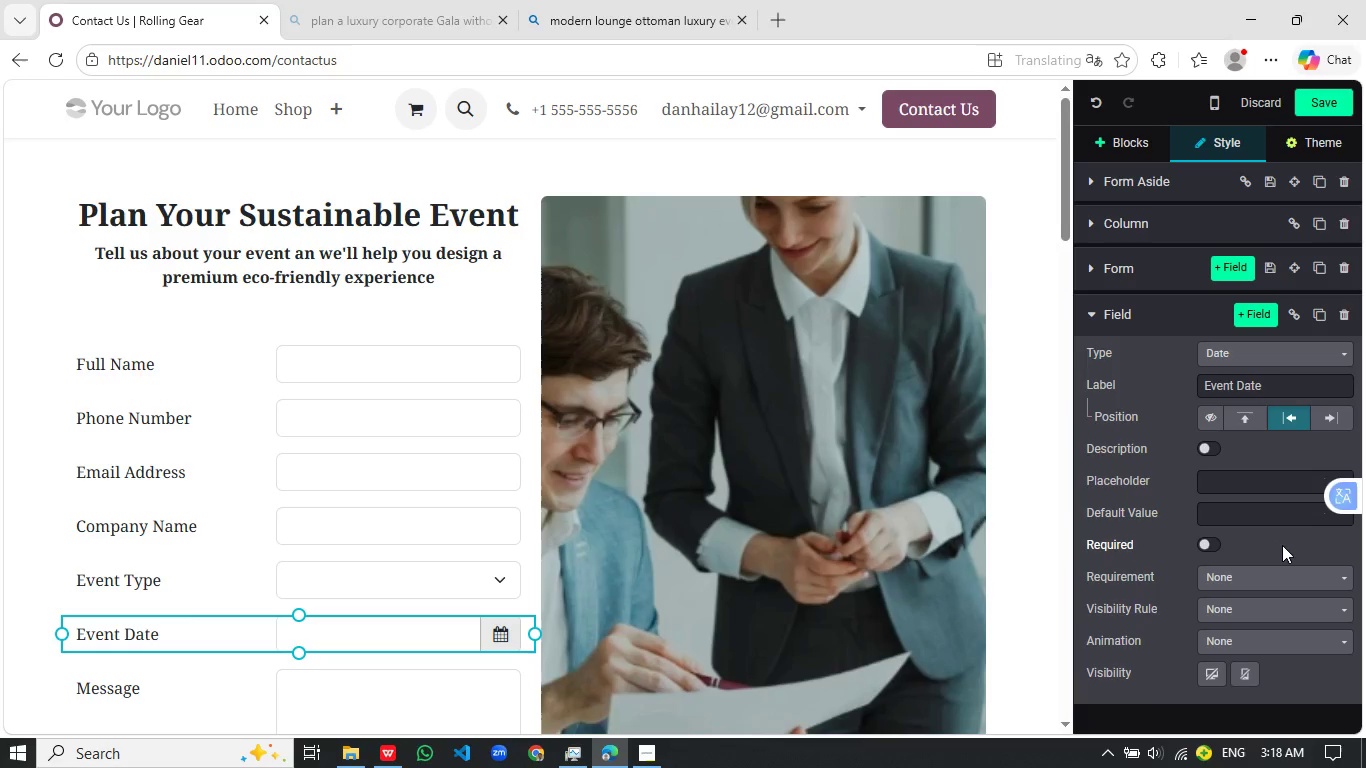 
left_click([1282, 545])
 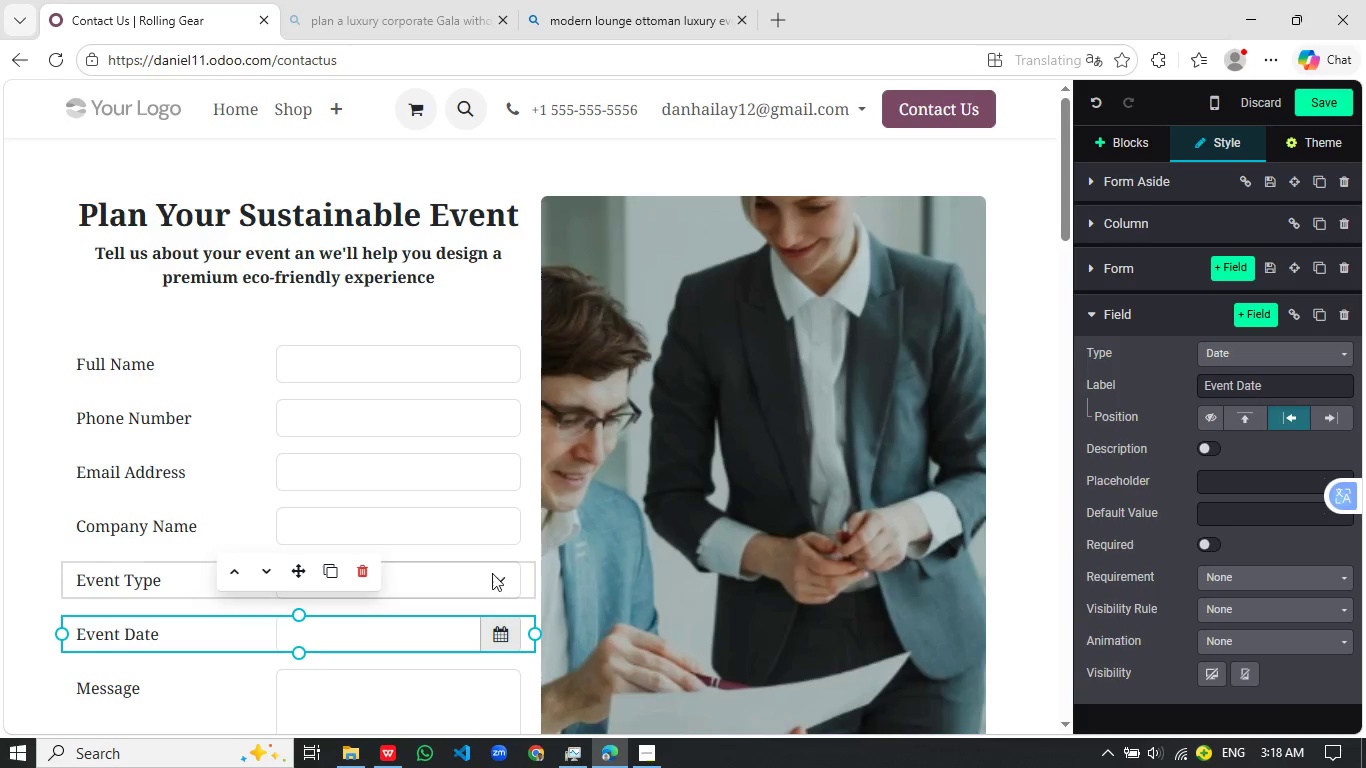 
left_click([468, 583])
 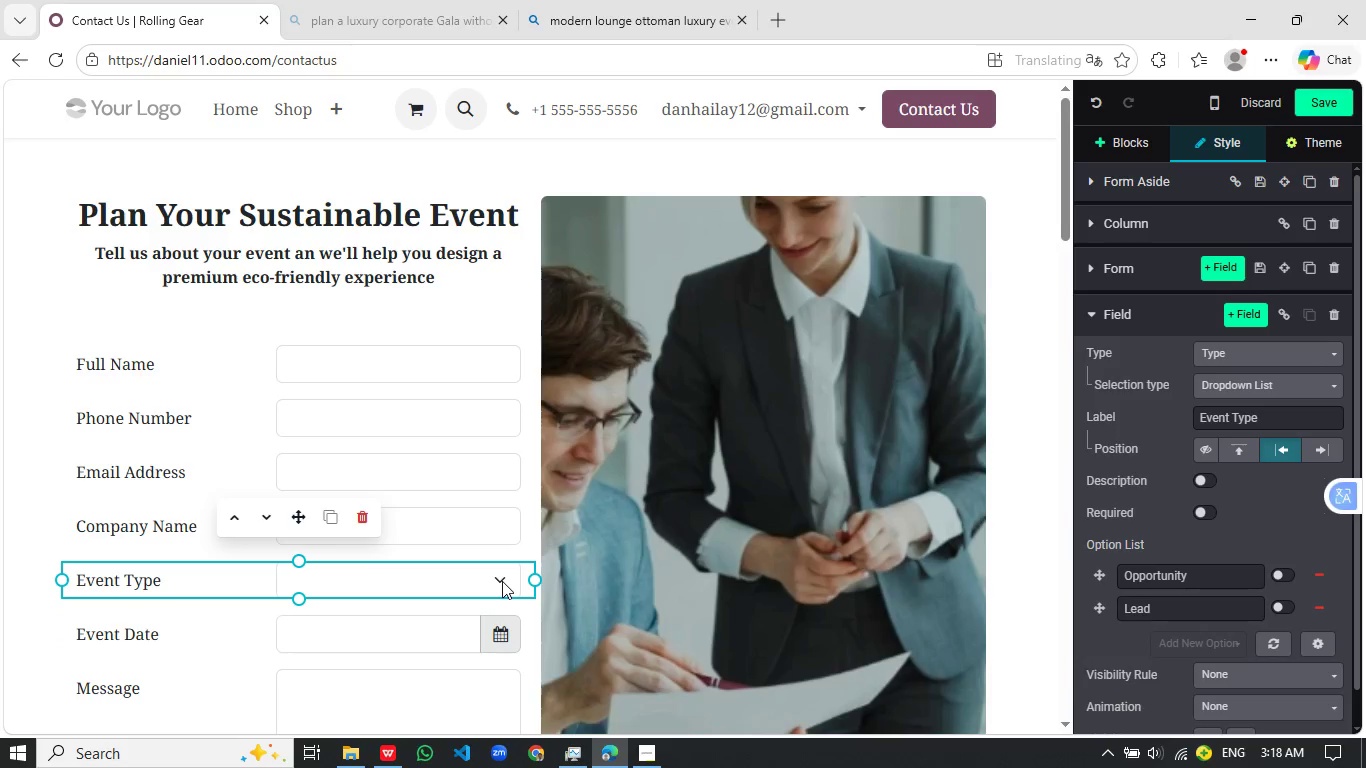 
left_click([502, 581])
 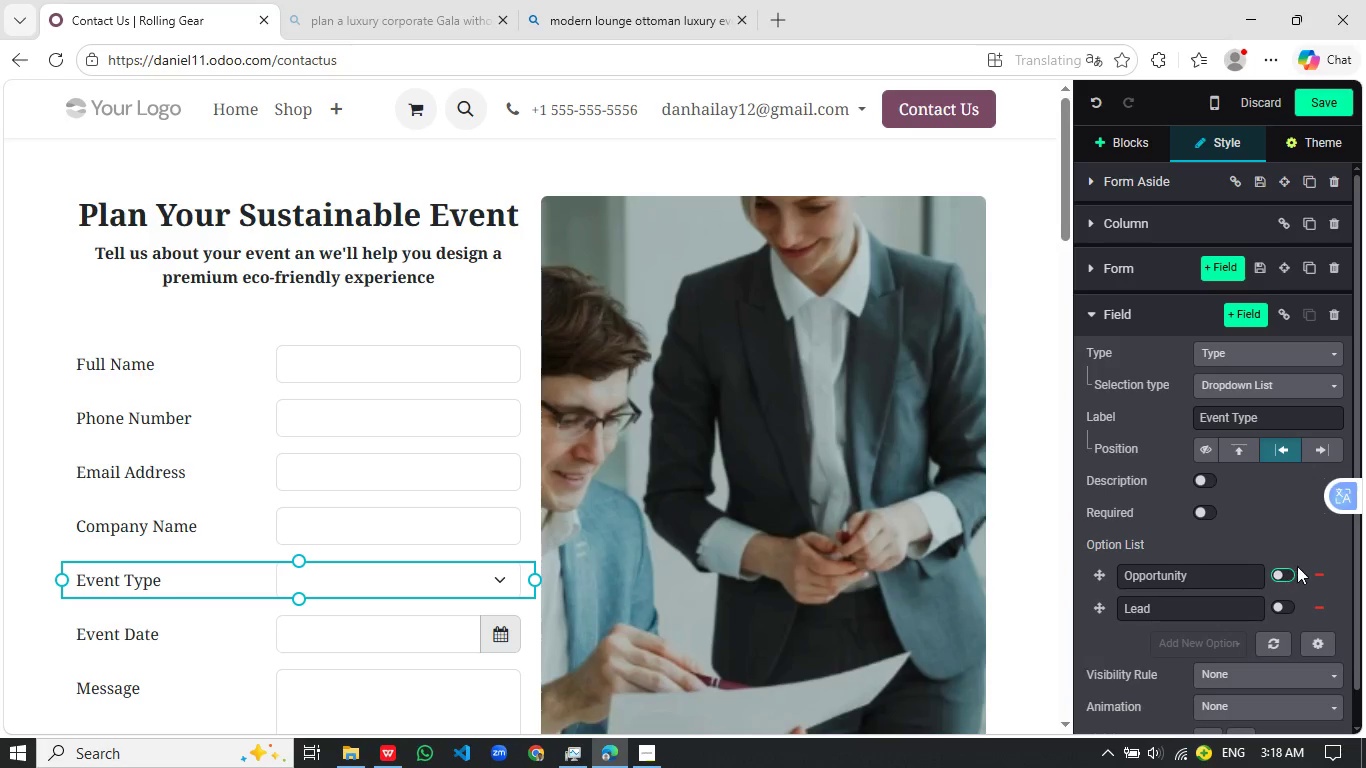 
wait(15.36)
 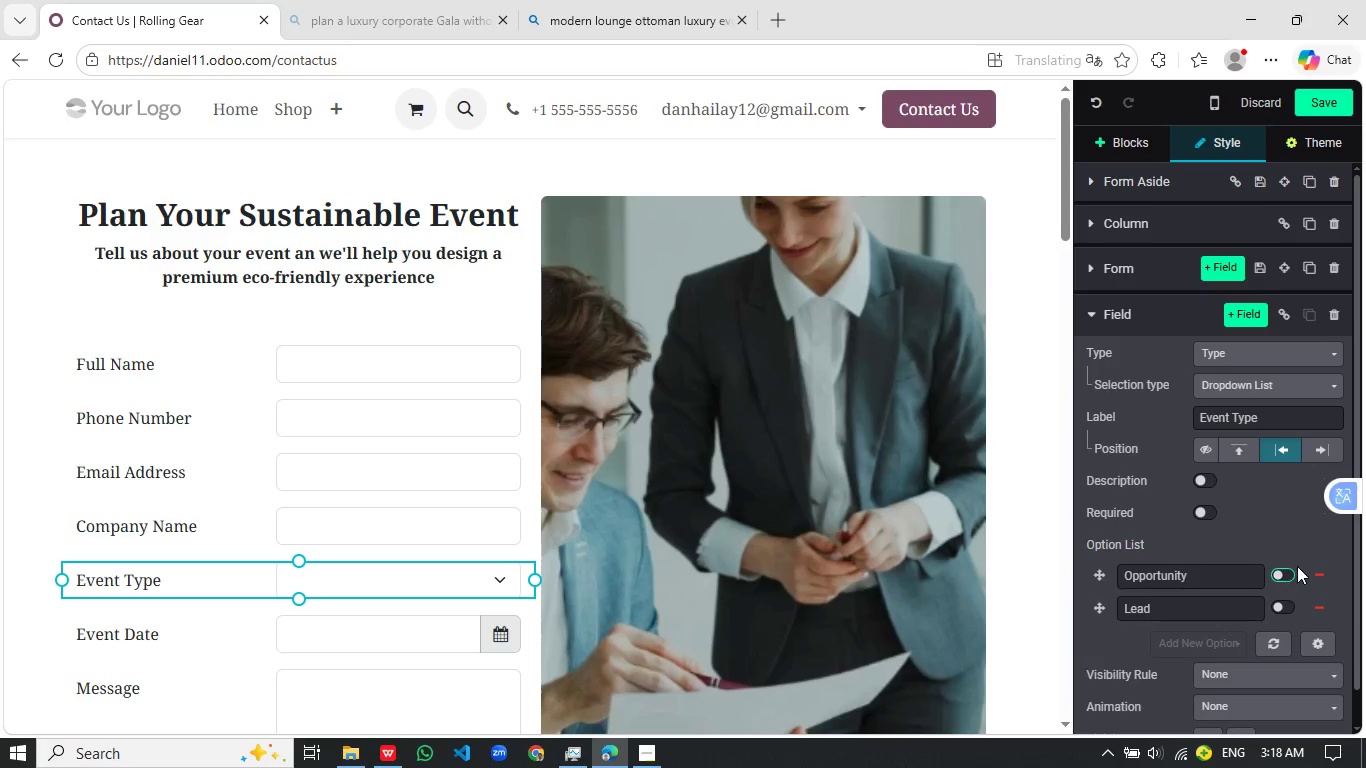 
left_click([1240, 703])
 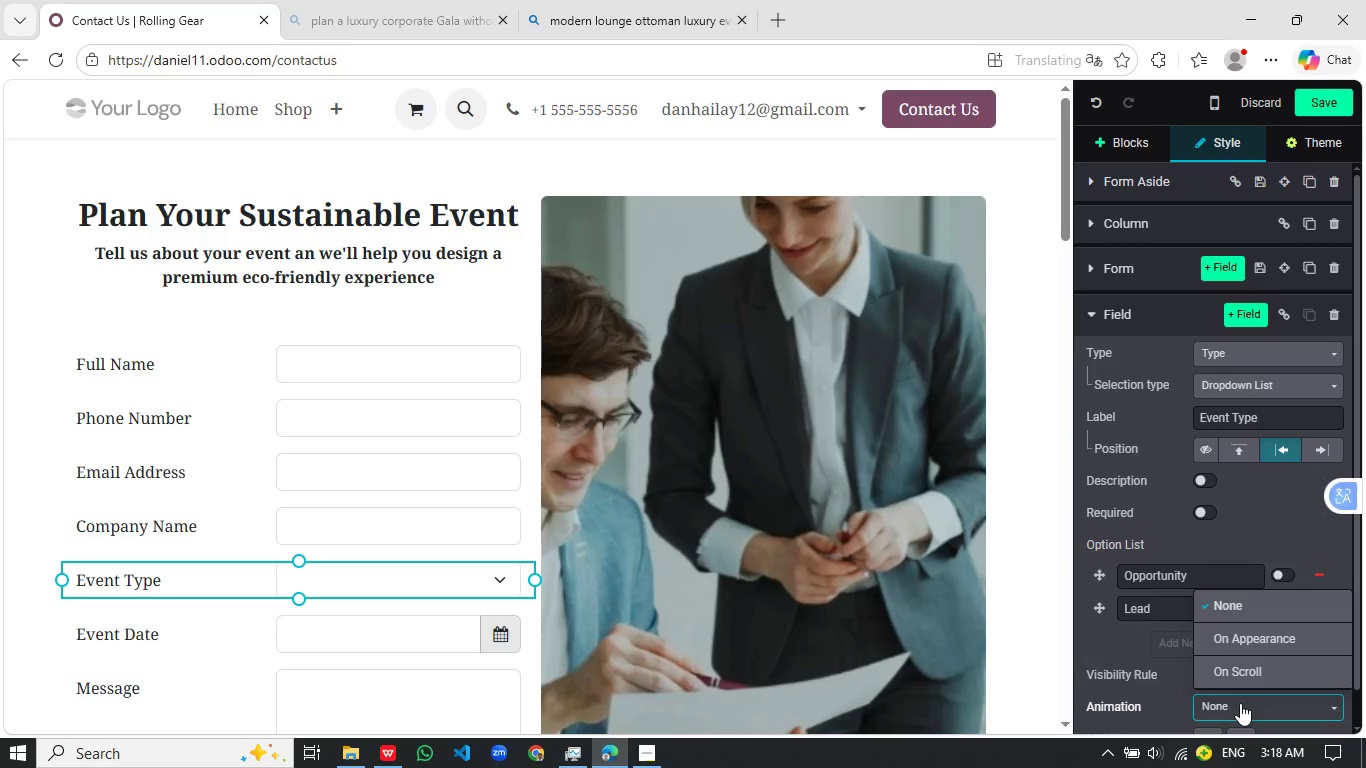 
left_click([1240, 703])
 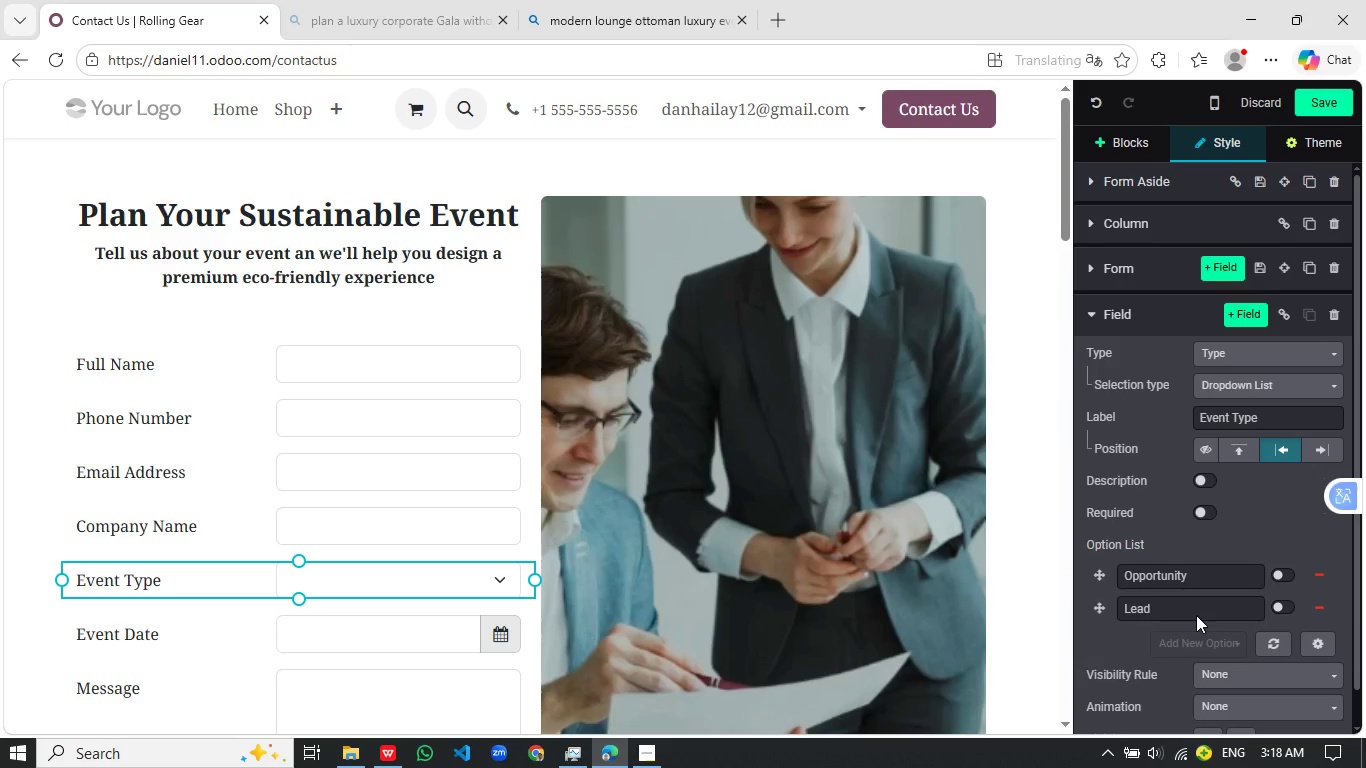 
wait(12.28)
 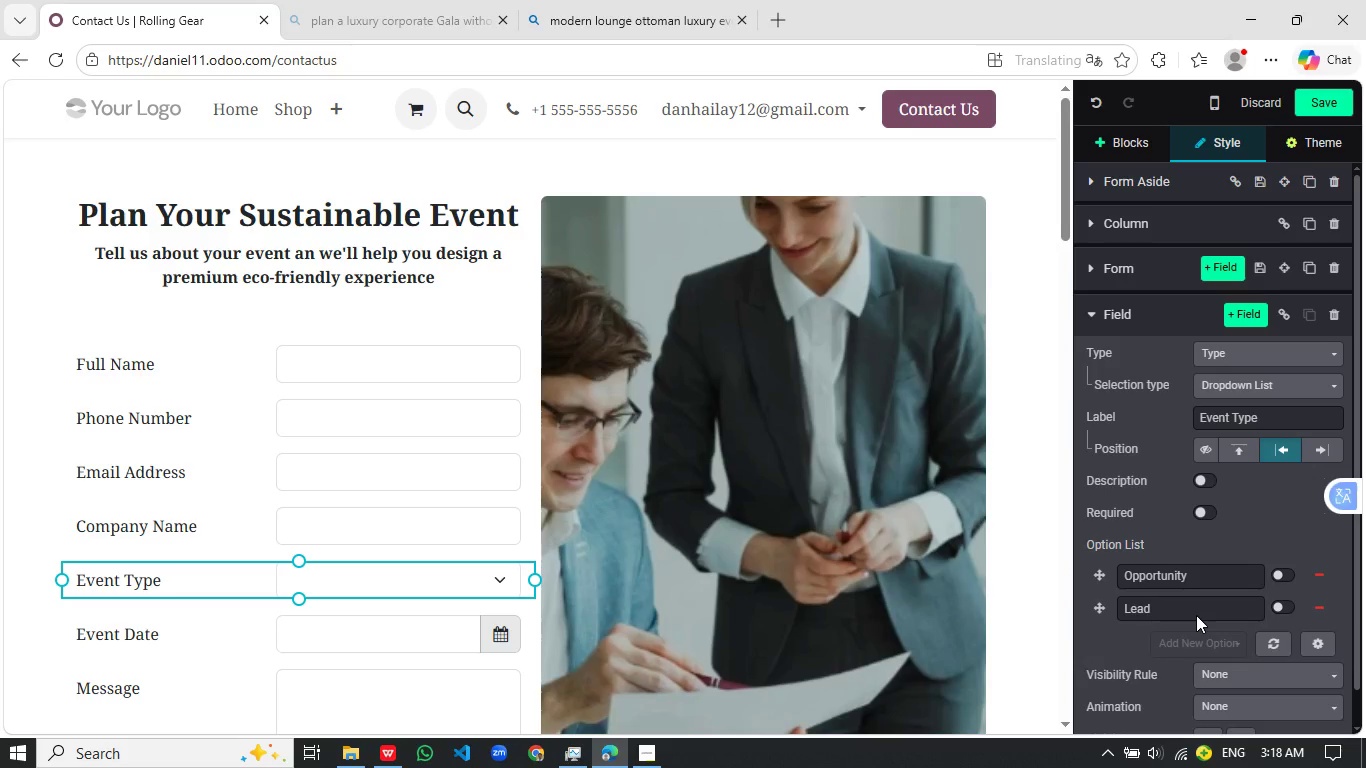 
left_click([1266, 389])
 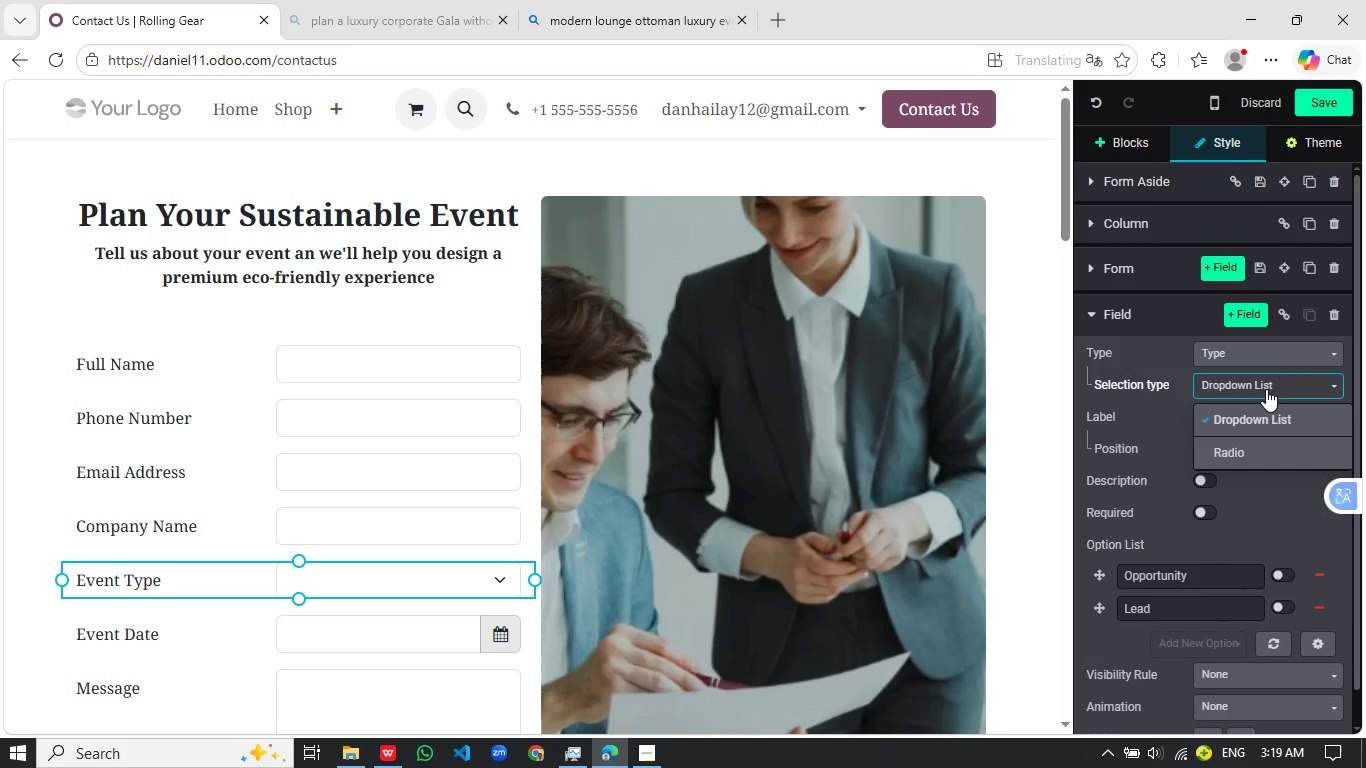 
left_click([1266, 389])
 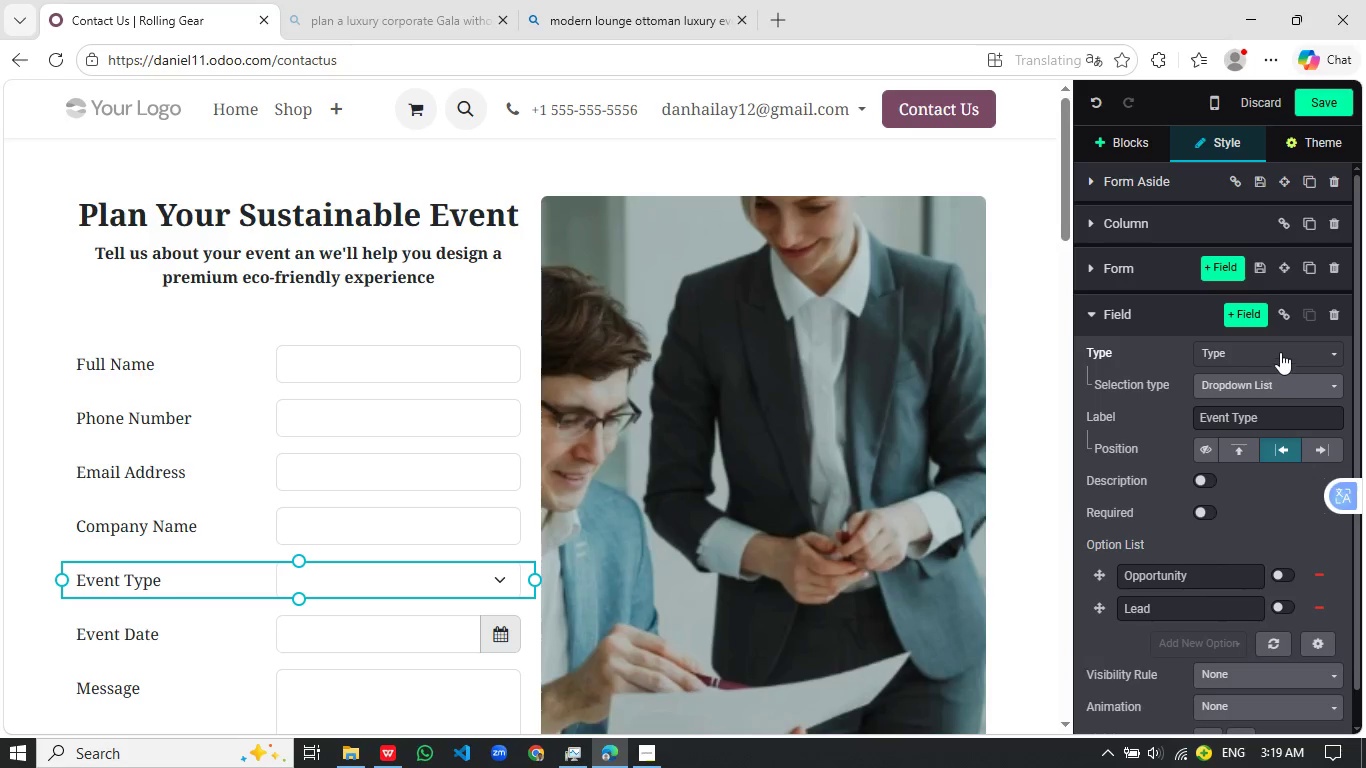 
left_click([1283, 350])
 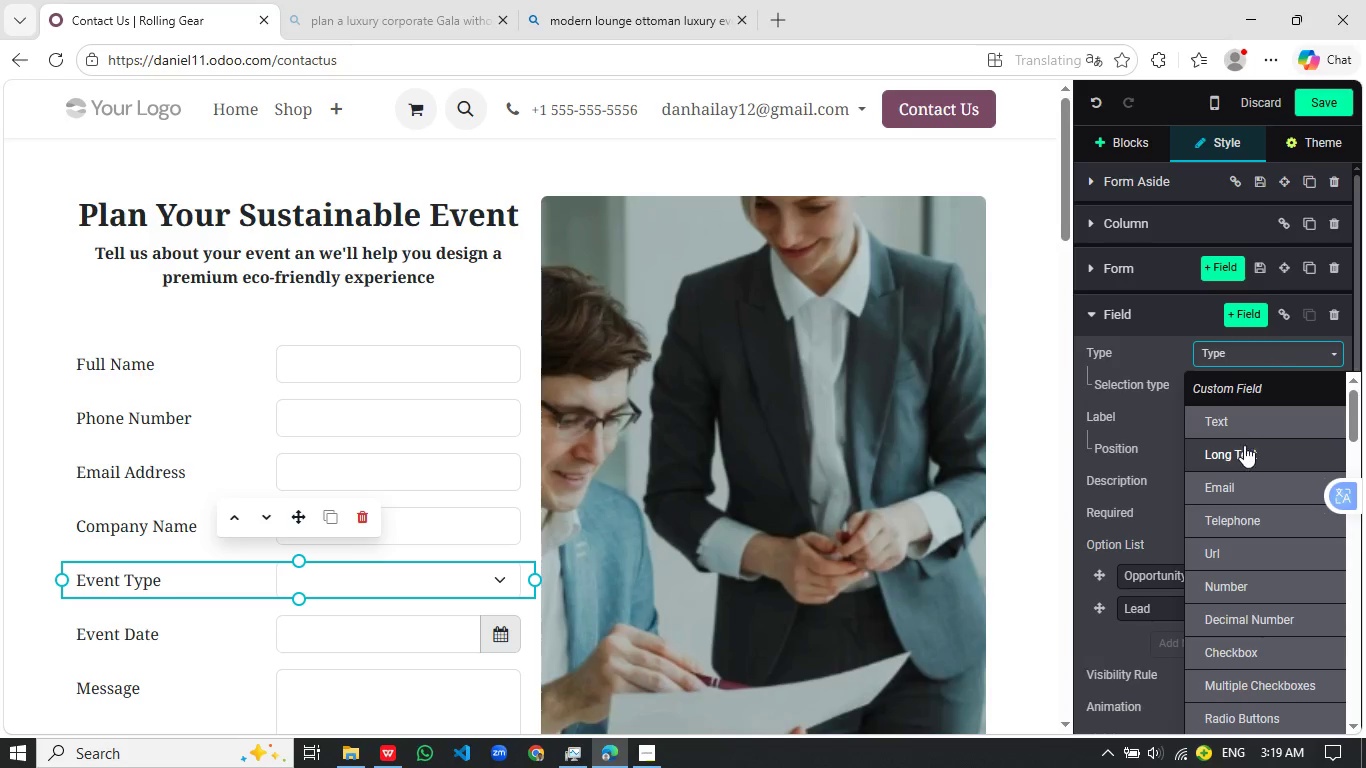 
left_click([1257, 423])
 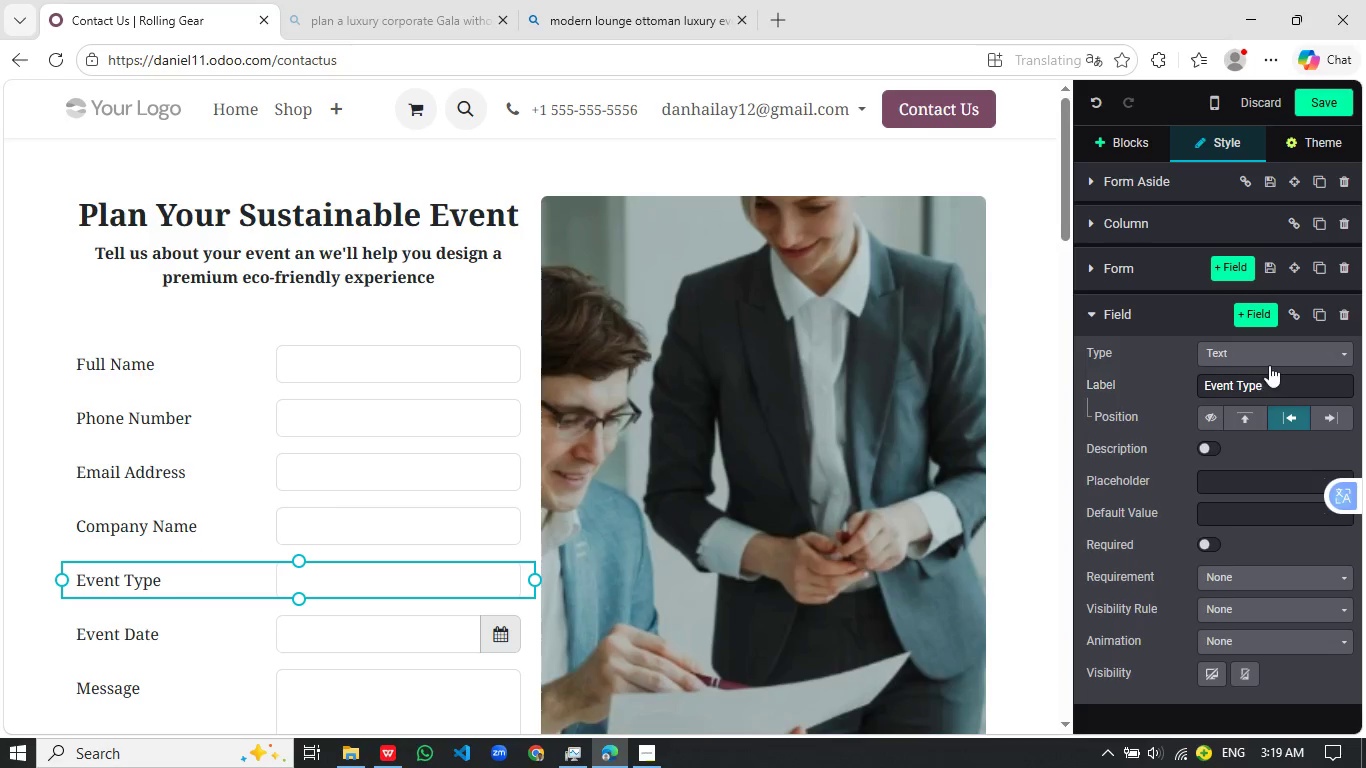 
left_click([1281, 353])
 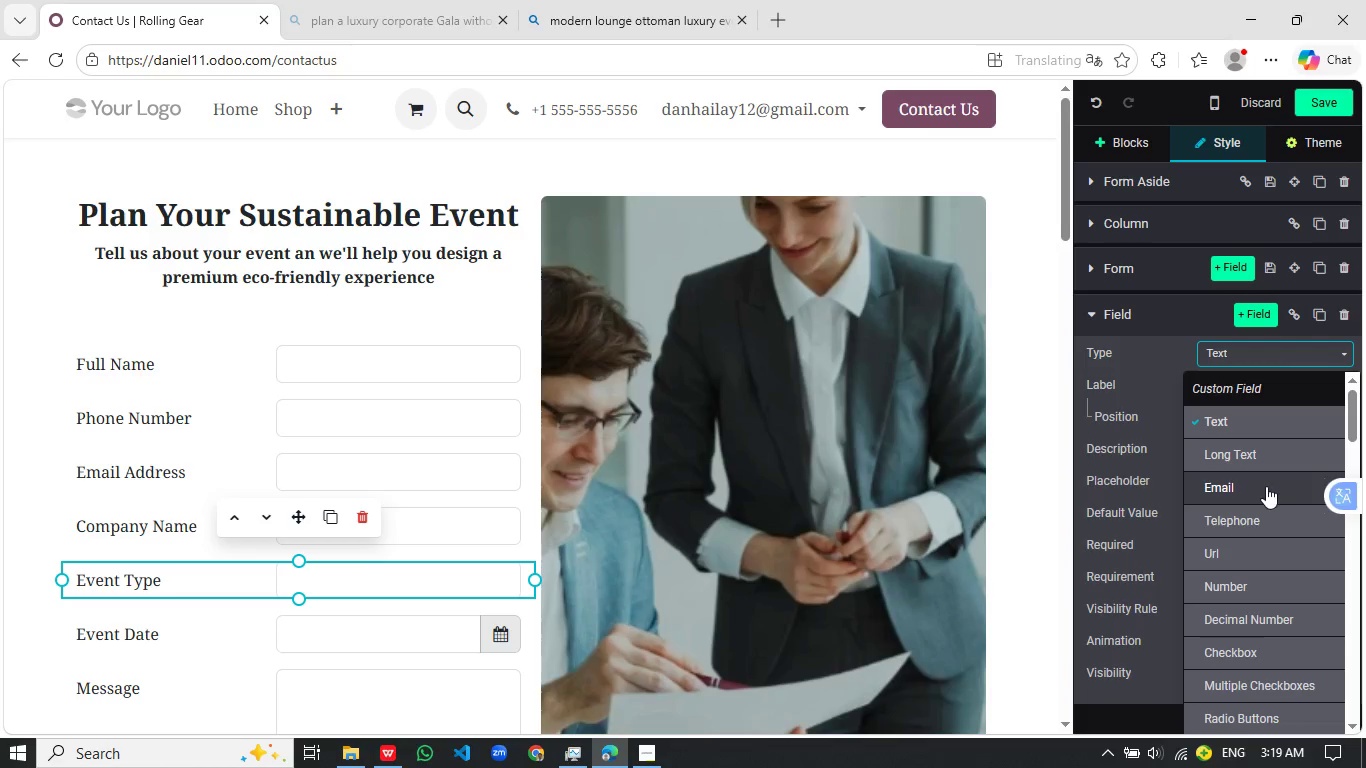 
scroll: coordinate [1266, 585], scroll_direction: down, amount: 2.0
 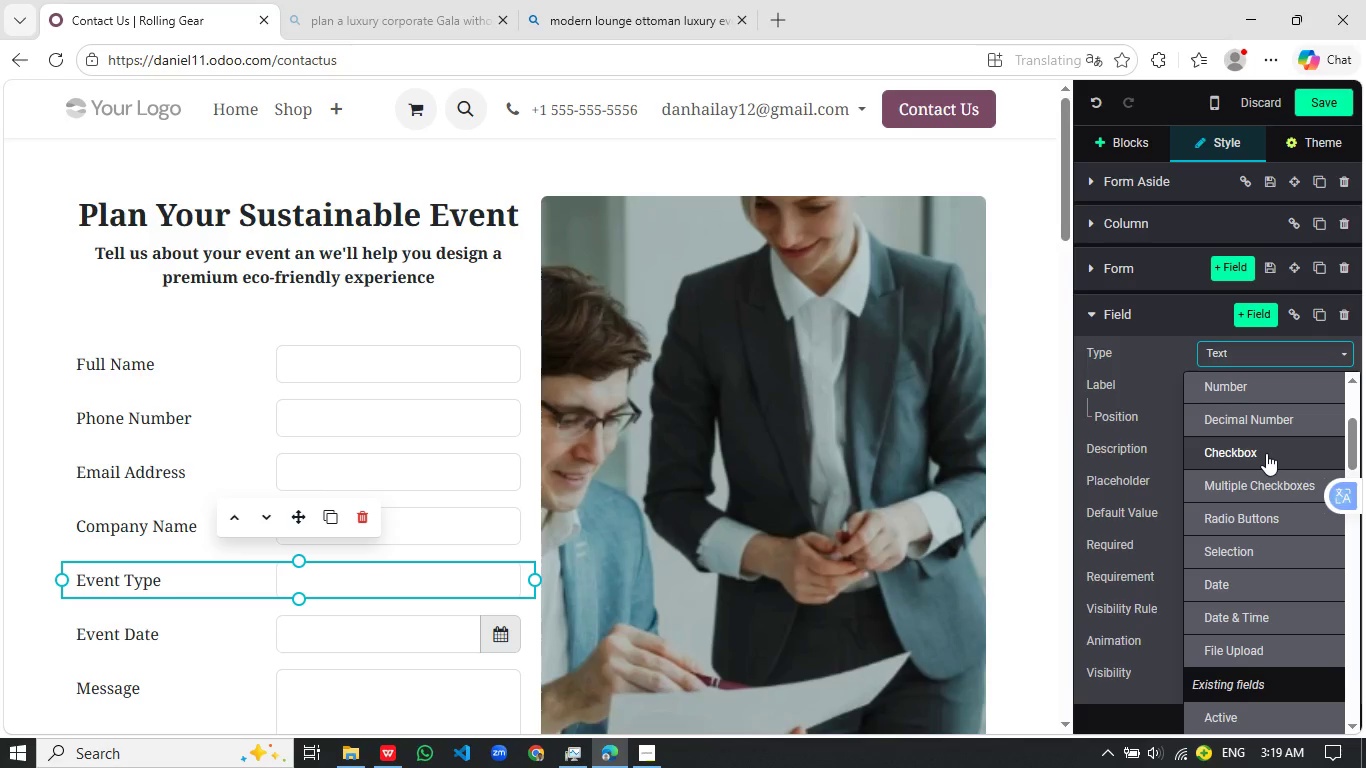 
wait(6.93)
 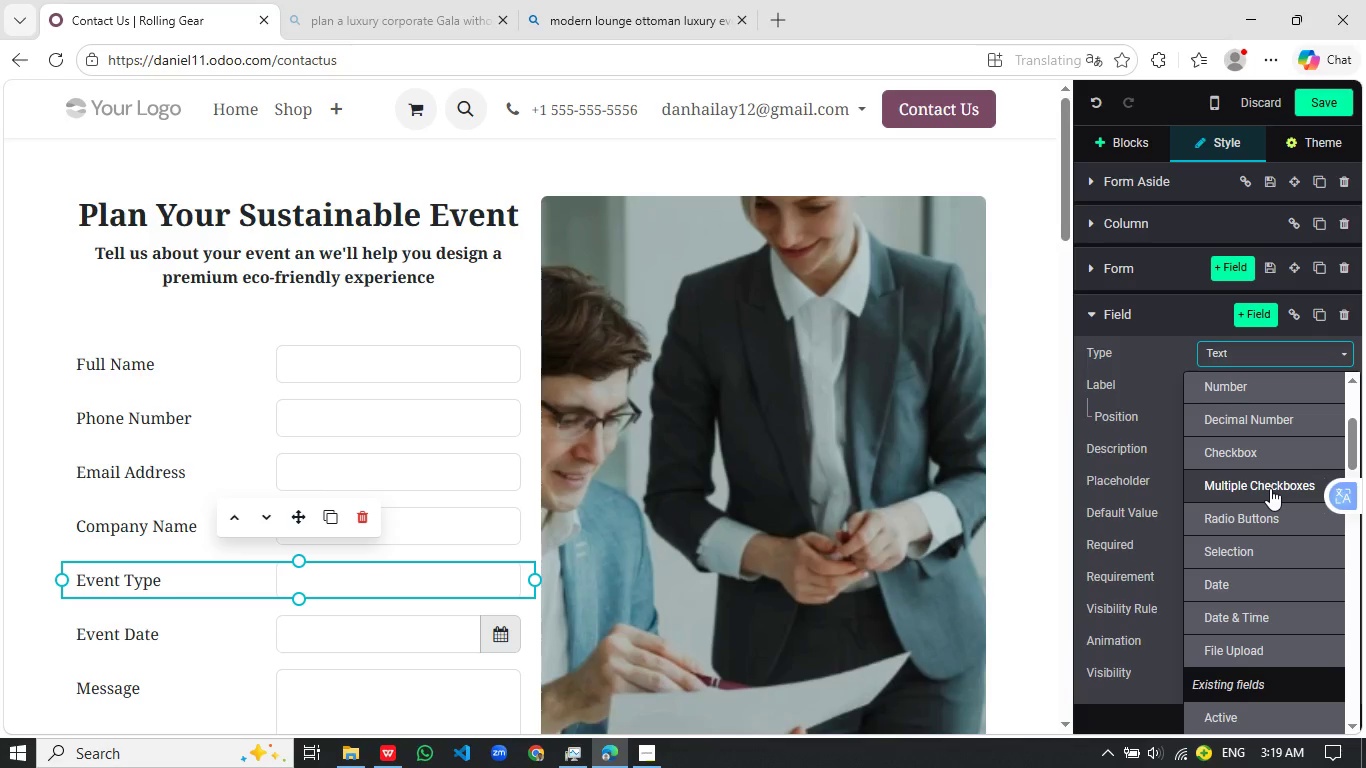 
left_click([1248, 556])
 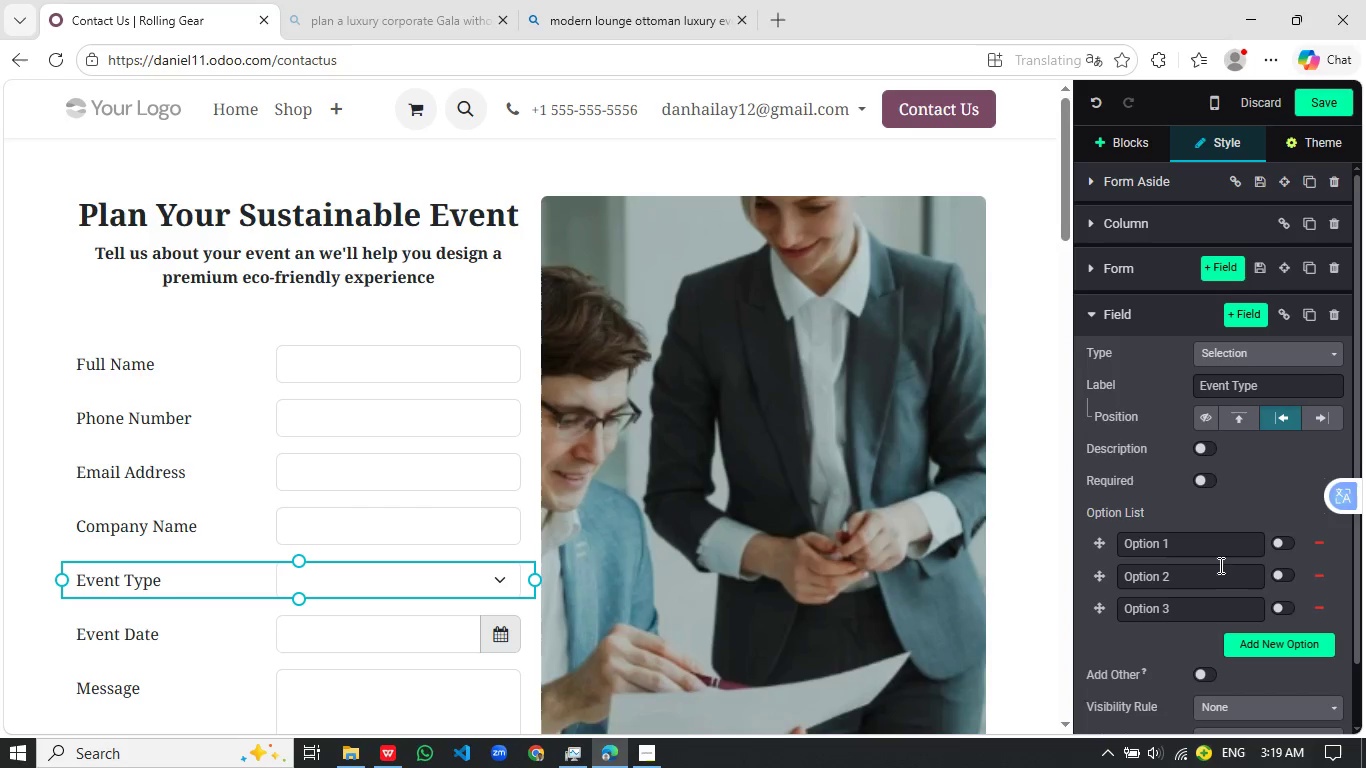 
left_click_drag(start_coordinate=[1197, 546], to_coordinate=[1110, 538])
 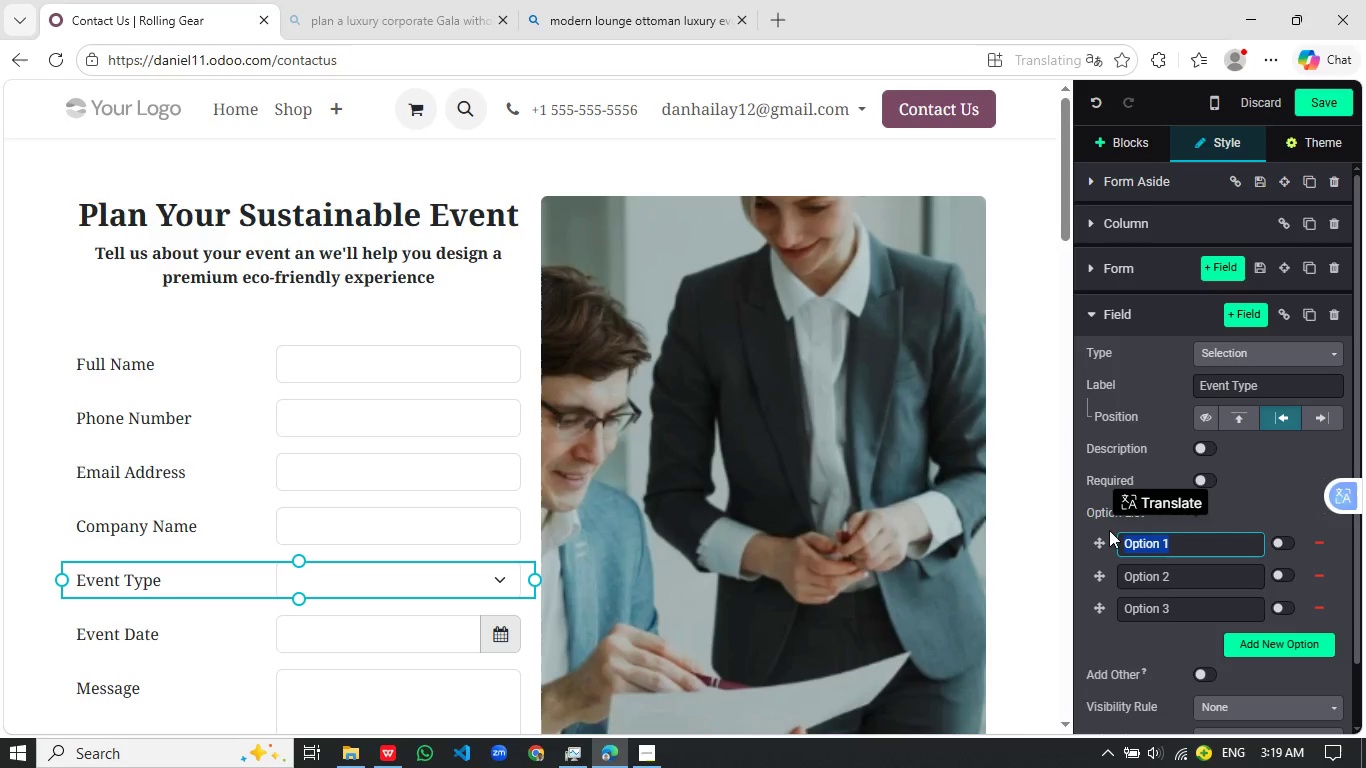 
type(Gala)
 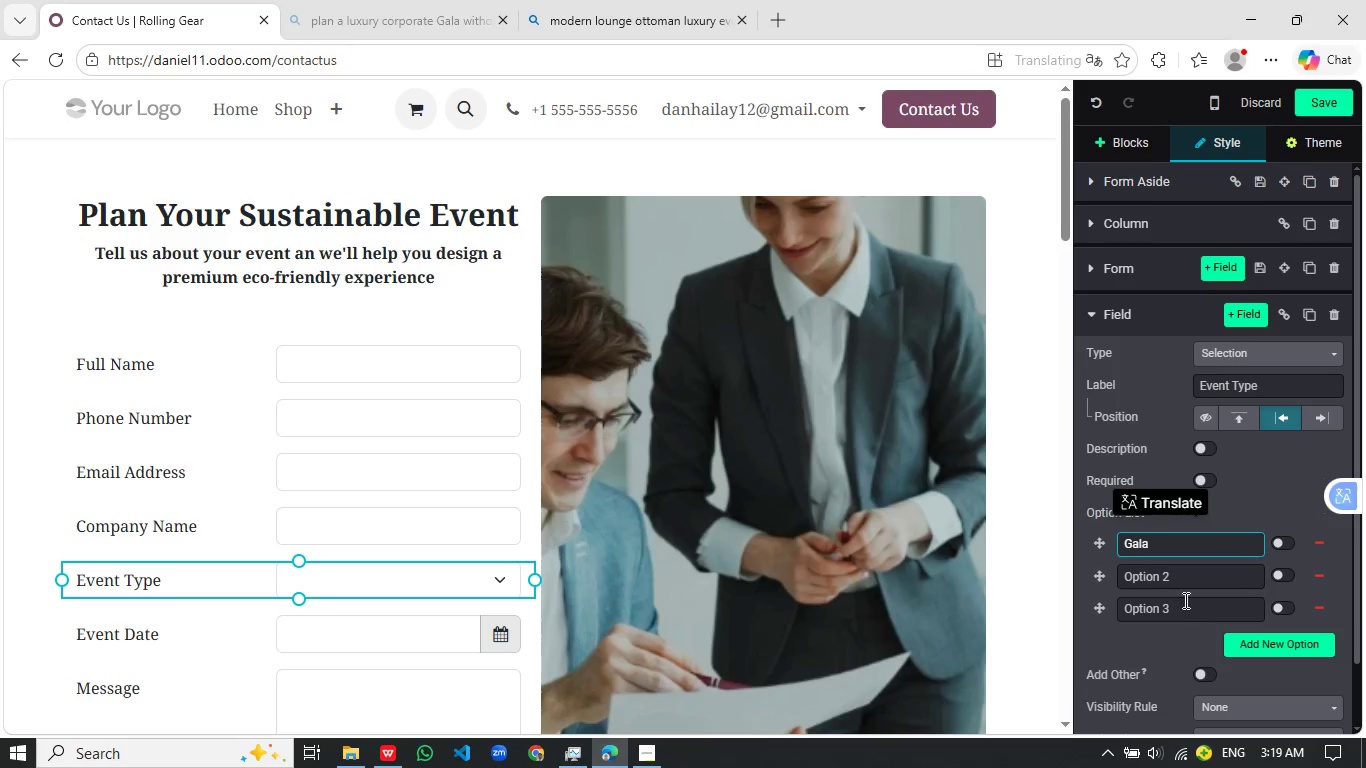 
left_click_drag(start_coordinate=[1190, 581], to_coordinate=[1072, 582])
 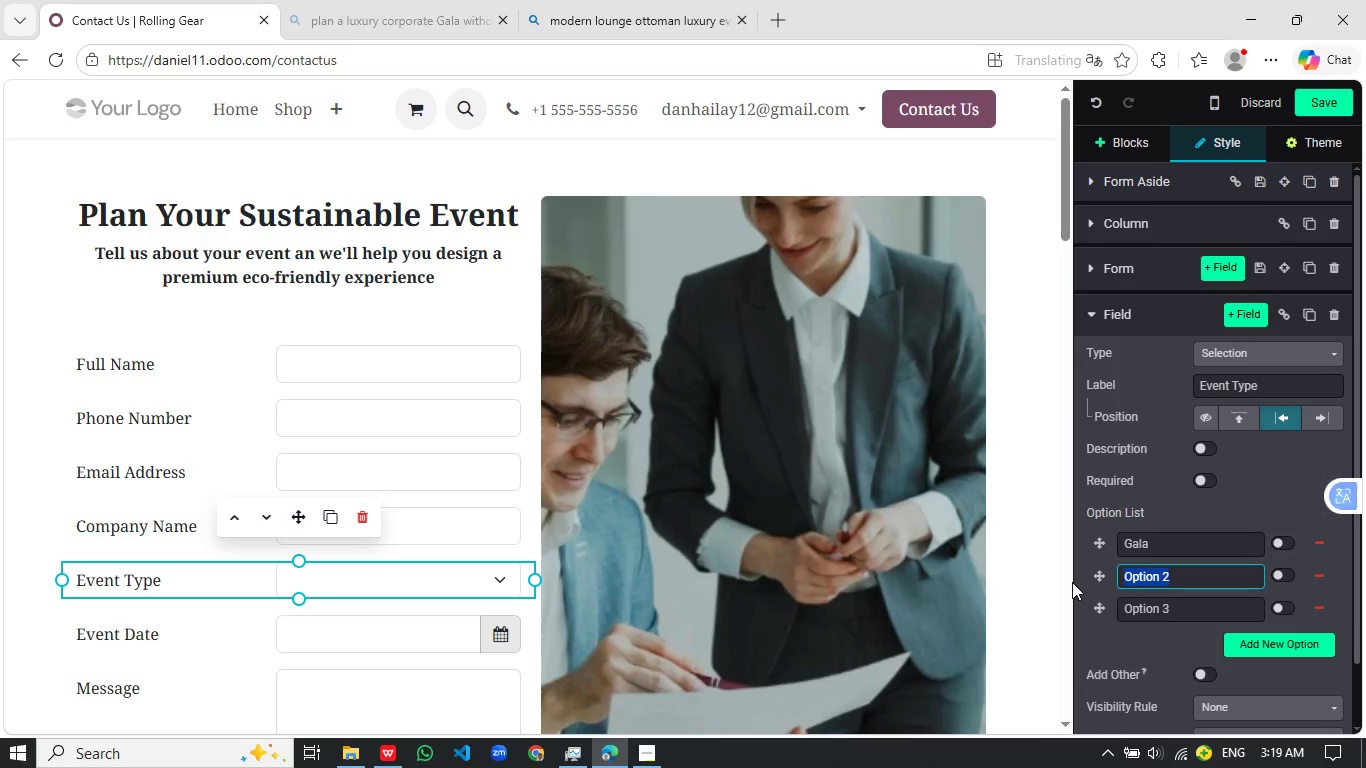 
type(CONference)
 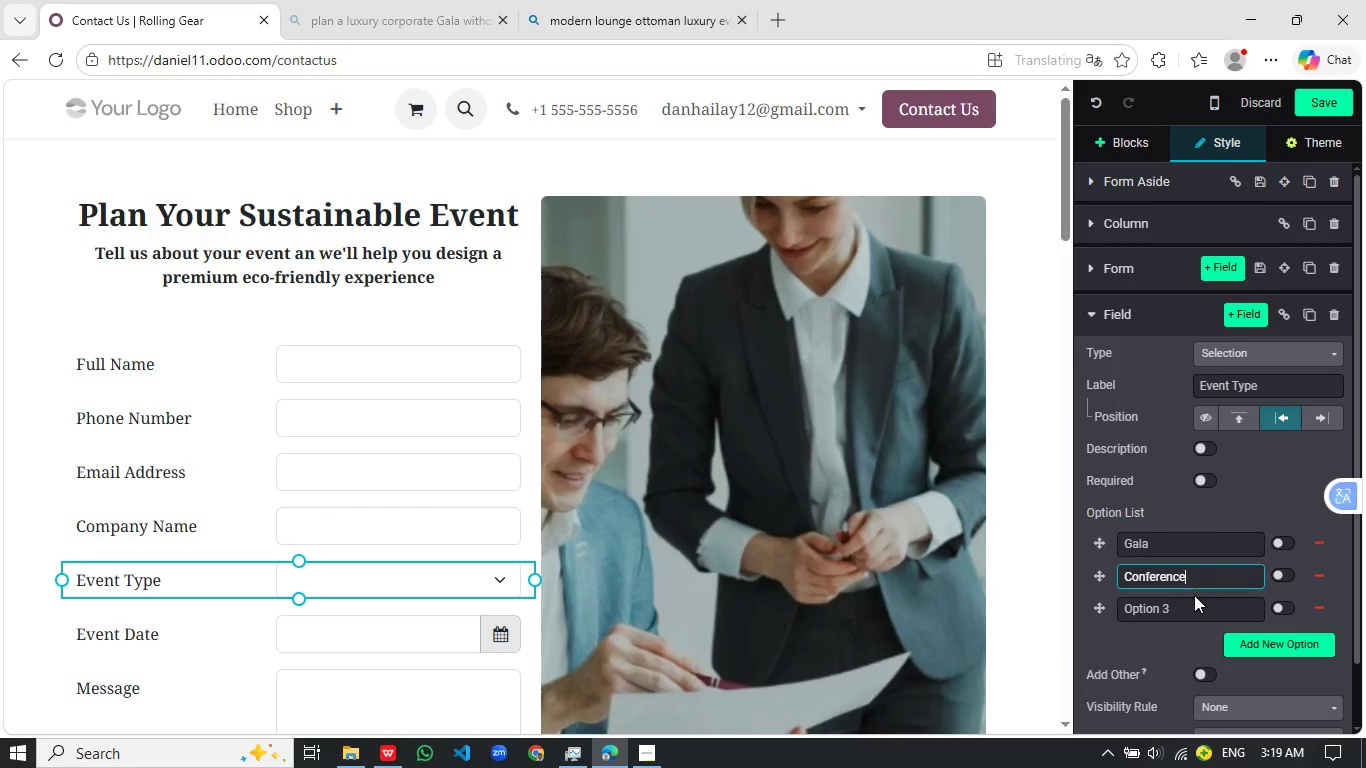 
left_click_drag(start_coordinate=[1189, 607], to_coordinate=[1091, 607])
 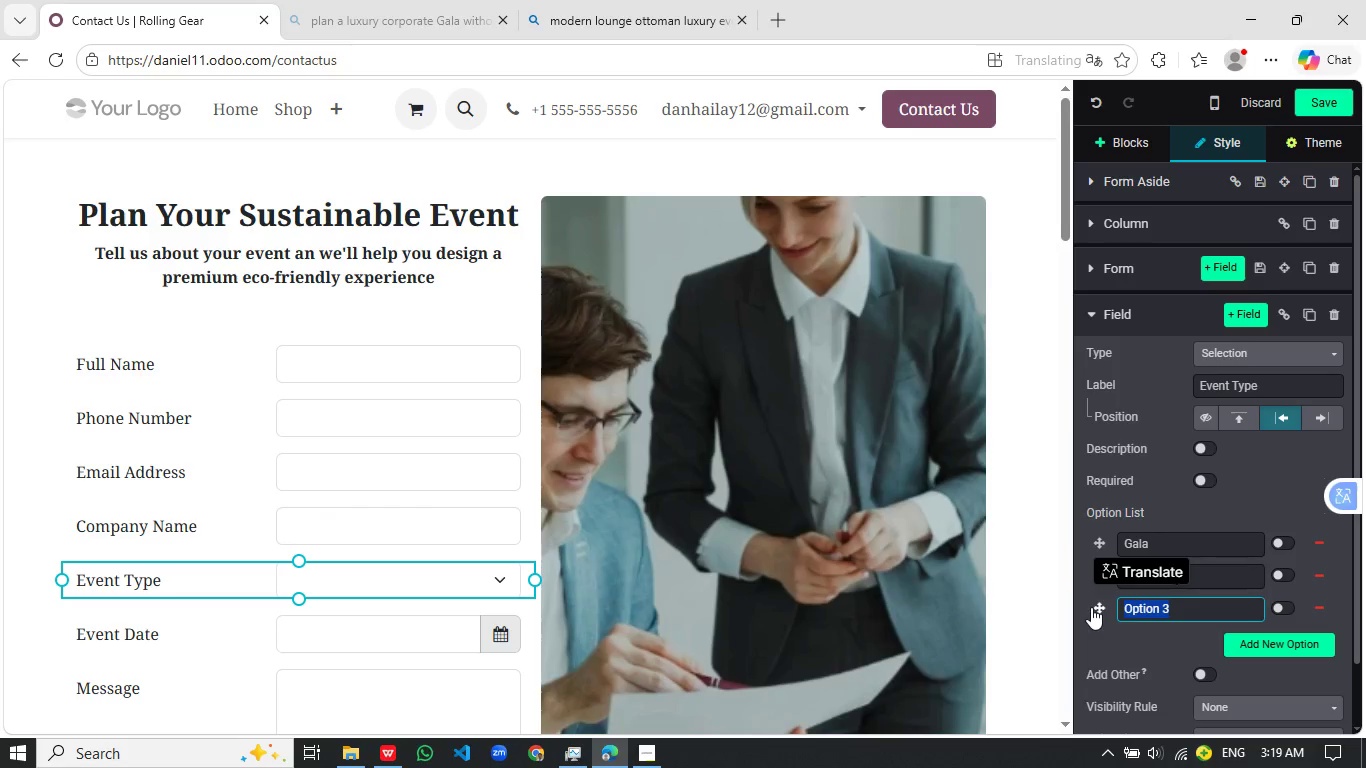 
type(Launch)
 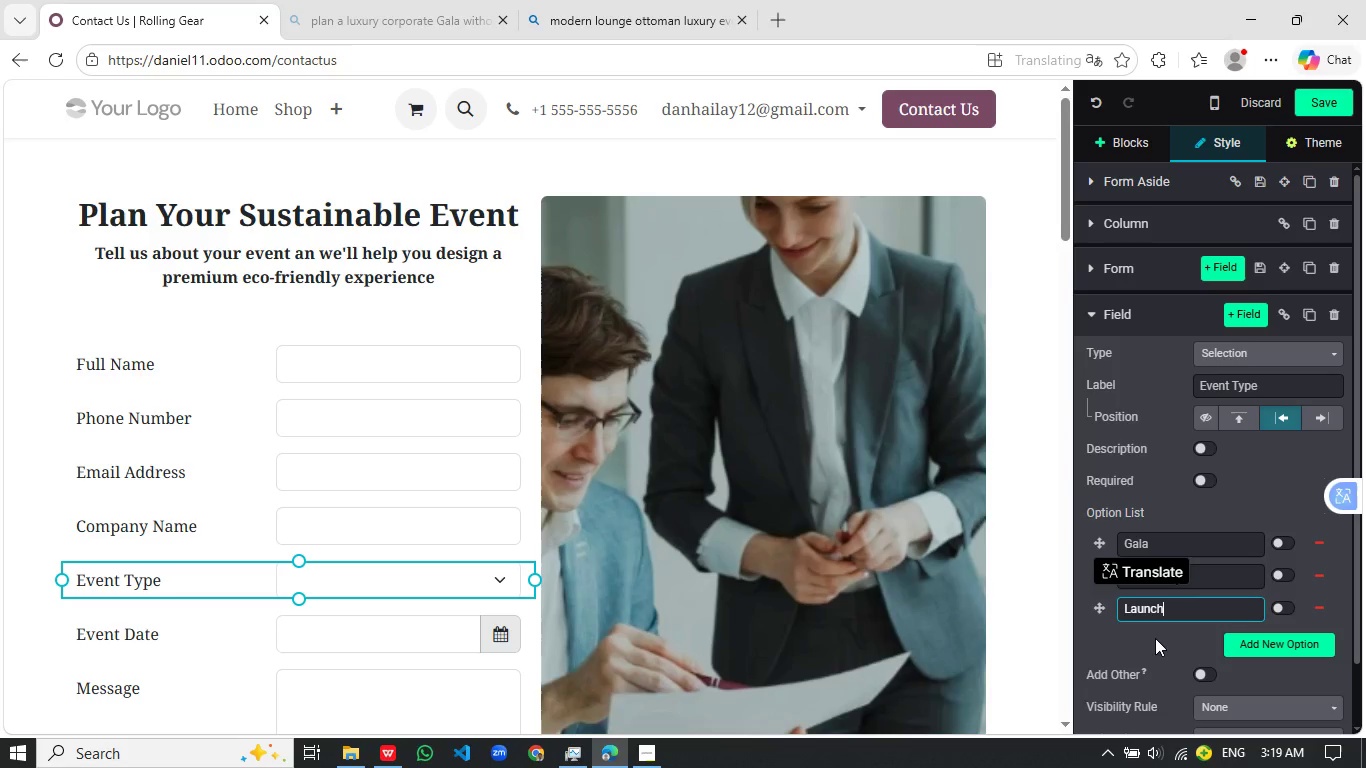 
left_click([1155, 638])
 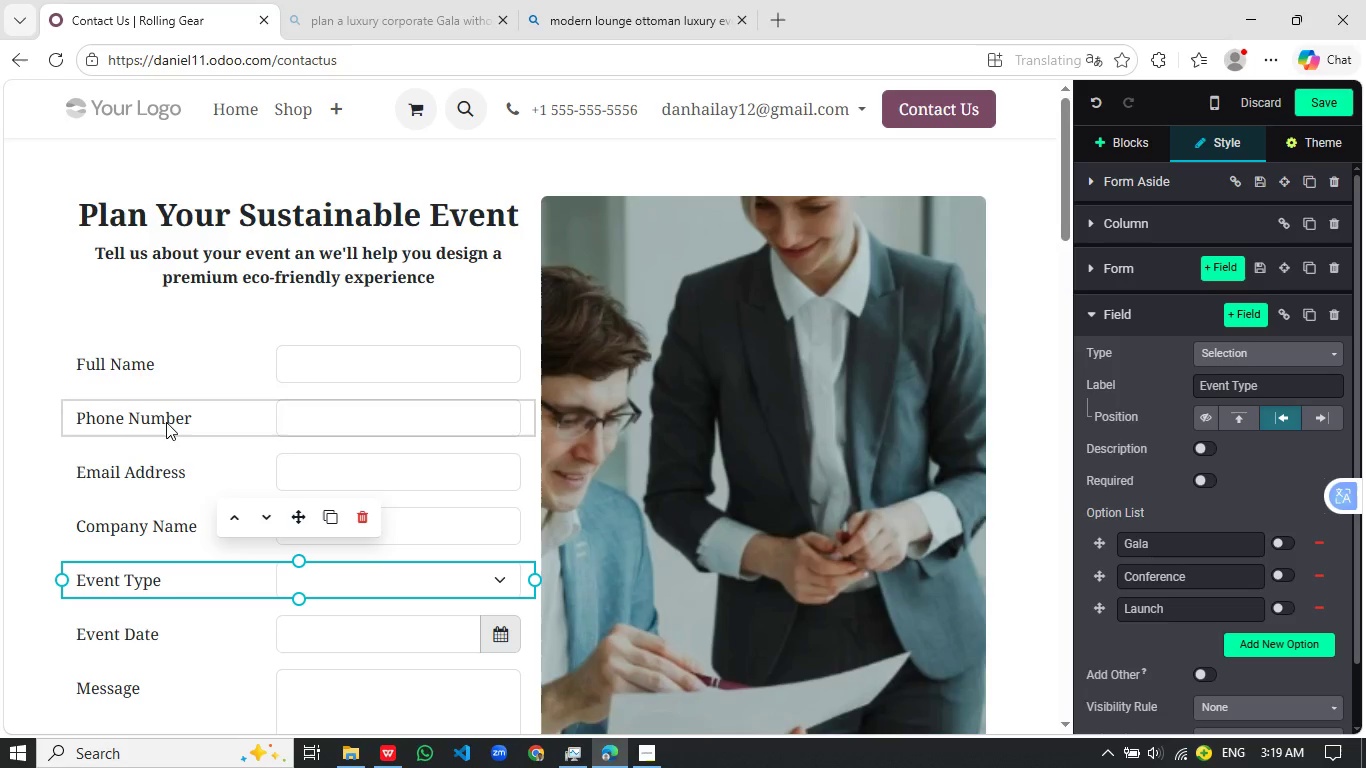 
left_click([166, 422])
 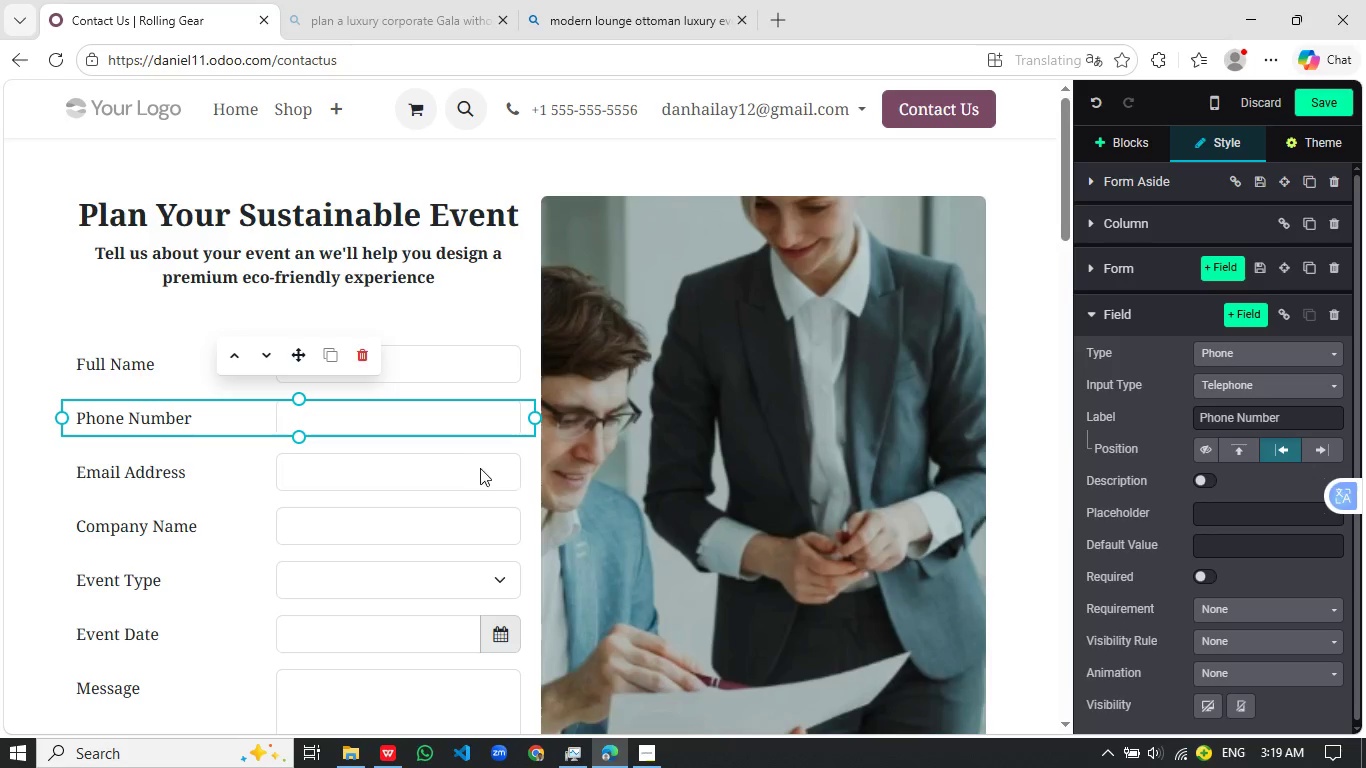 
left_click([368, 360])
 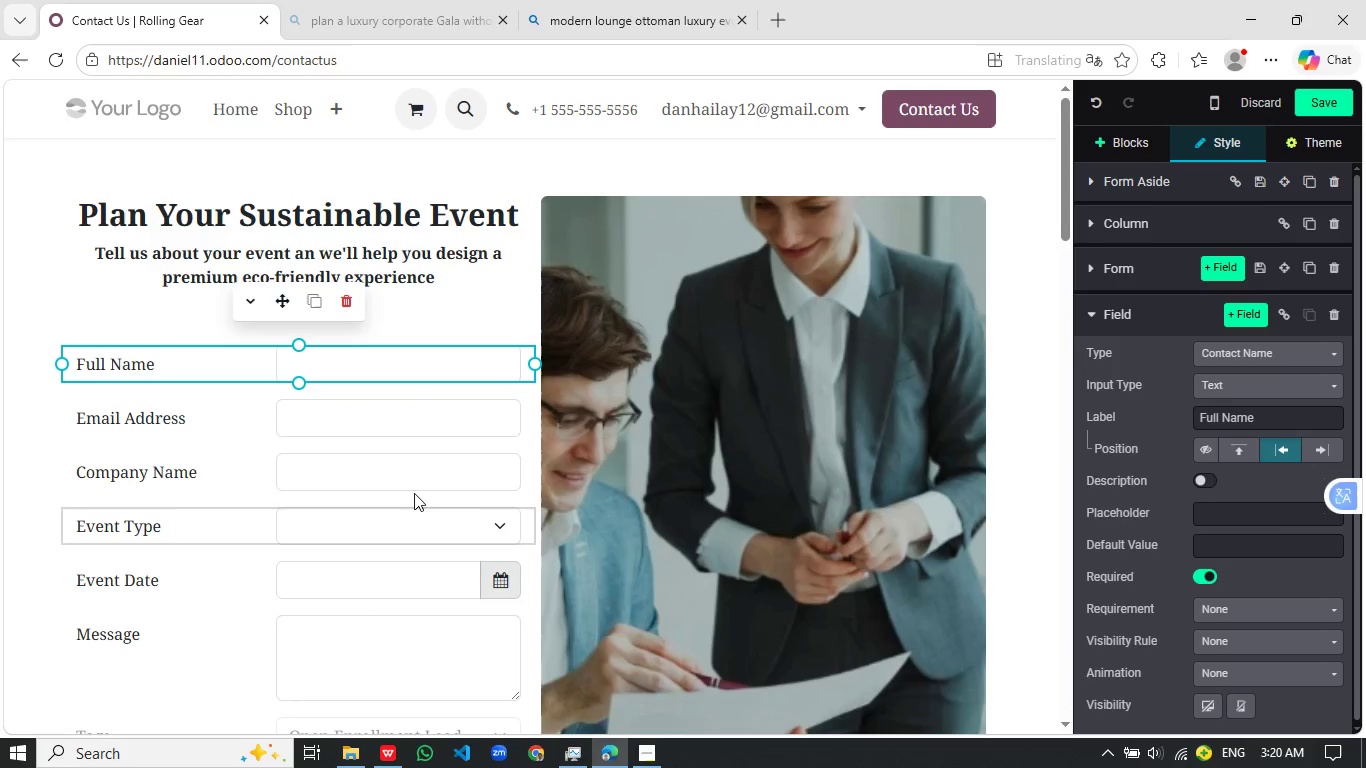 
wait(6.48)
 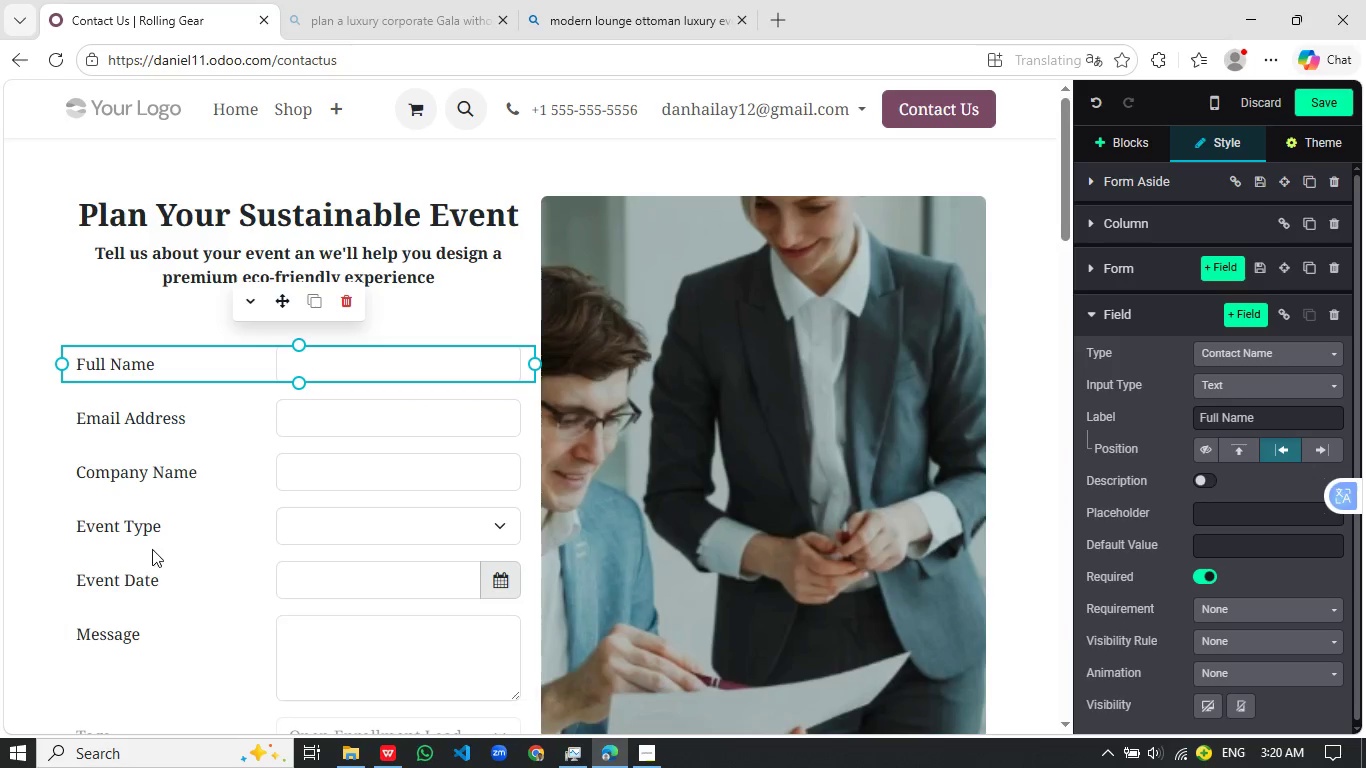 
left_click([771, 427])
 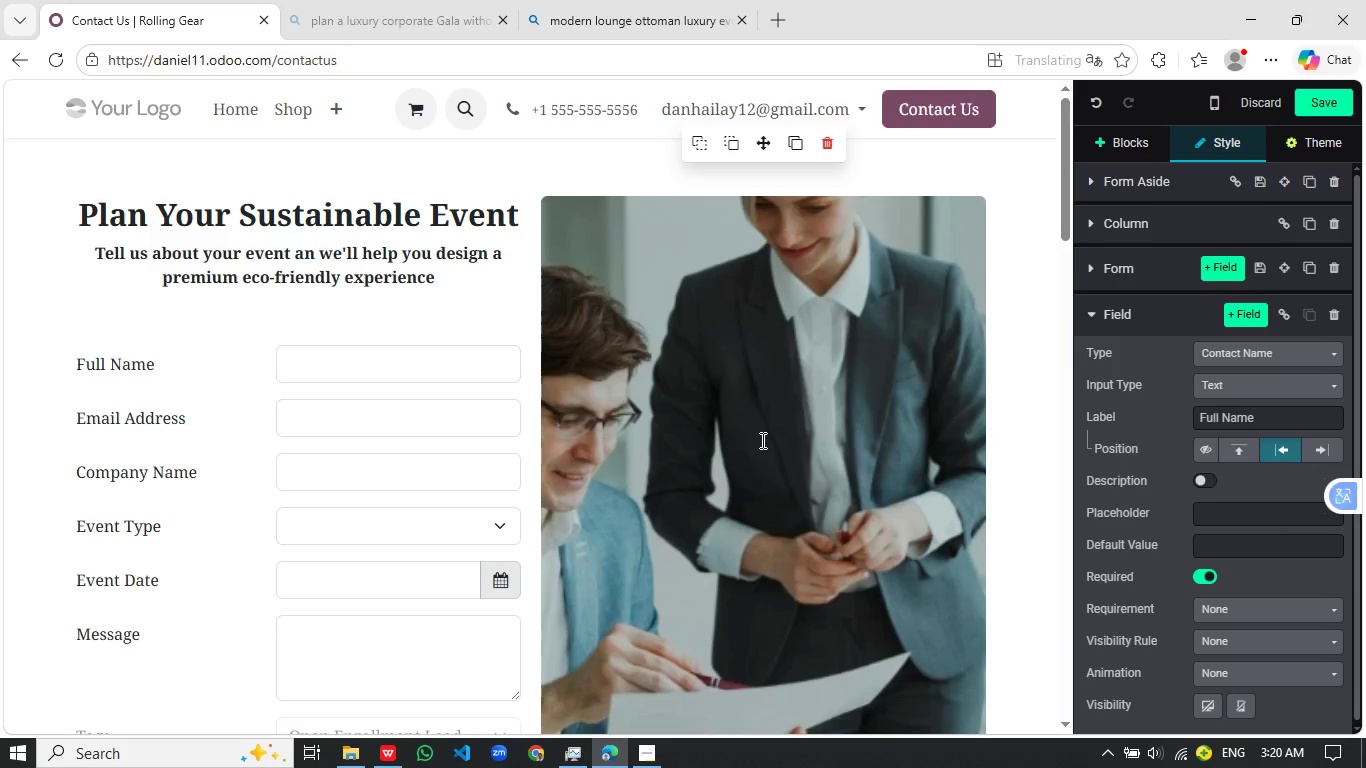 
wait(8.69)
 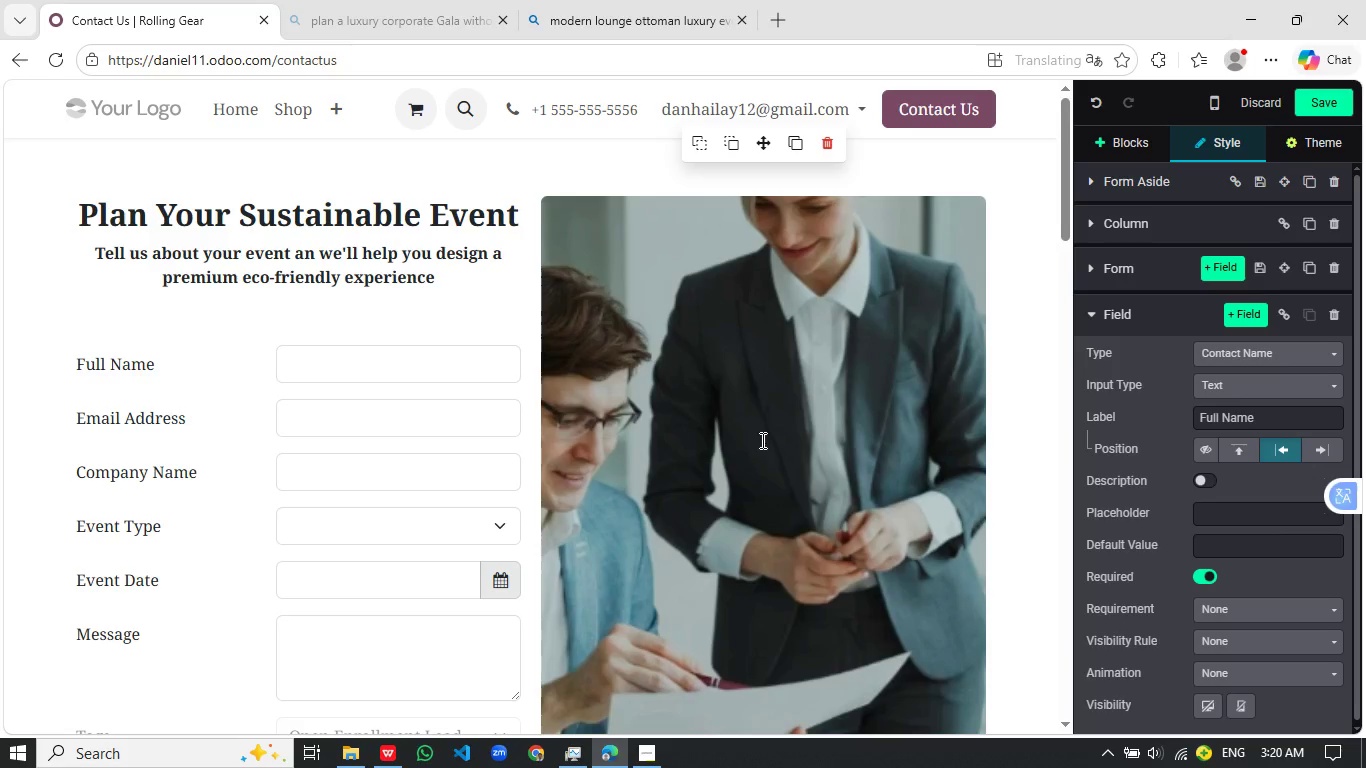 
left_click([1247, 310])
 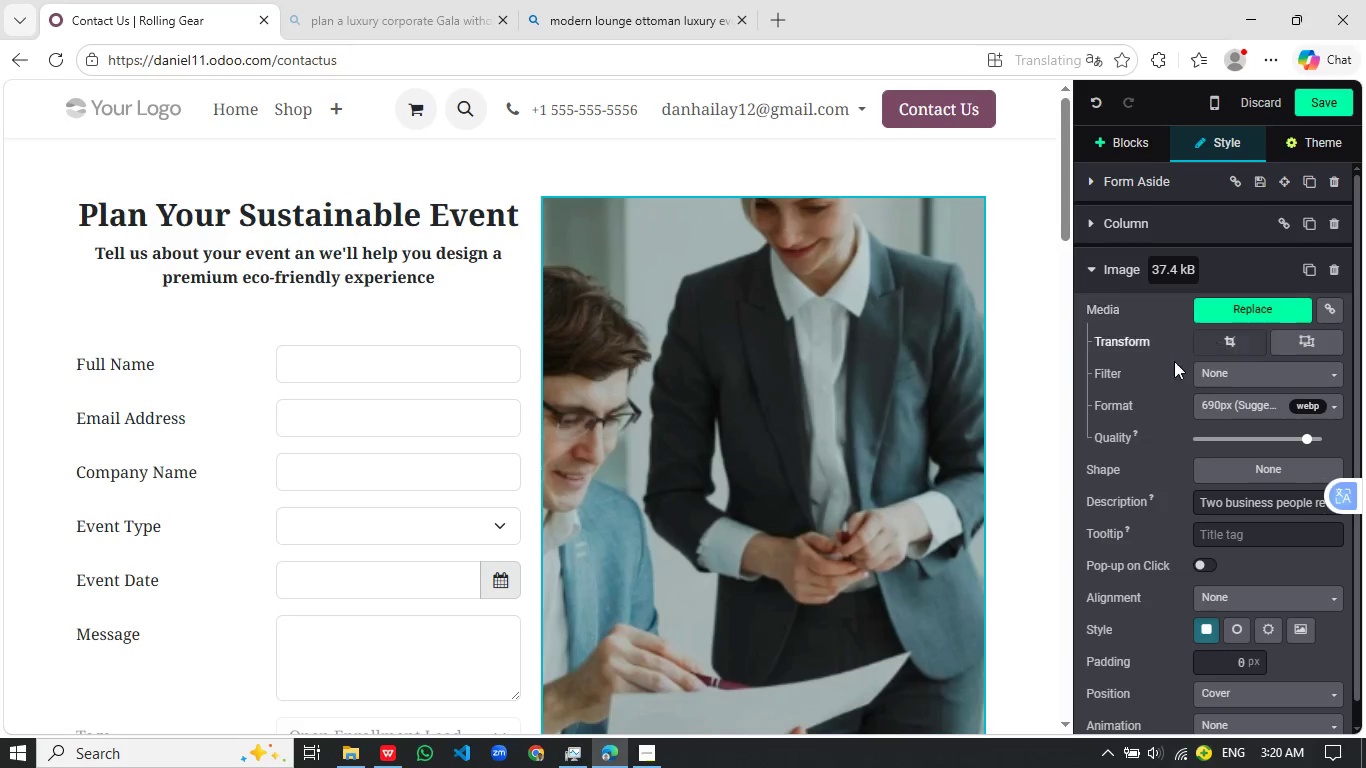 
mouse_move([1084, 409])
 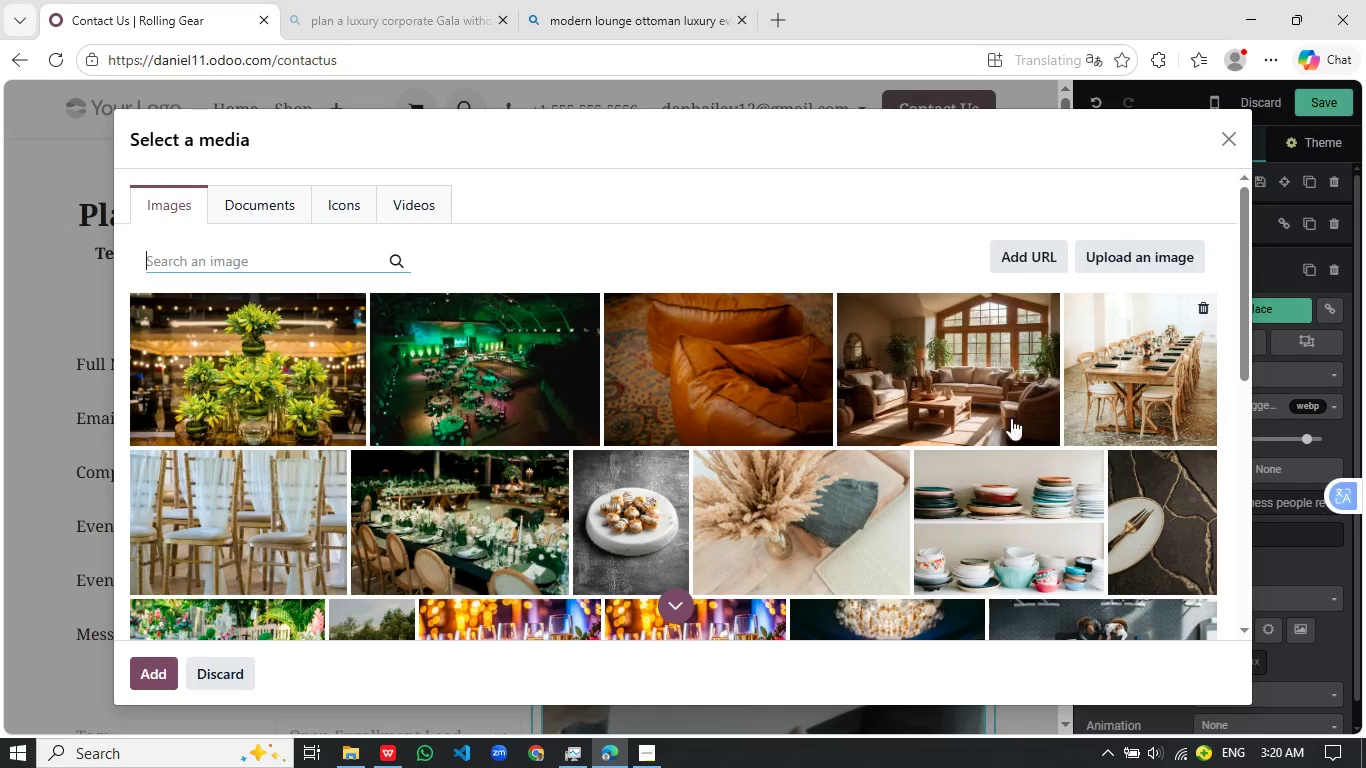 
mouse_move([971, 440])
 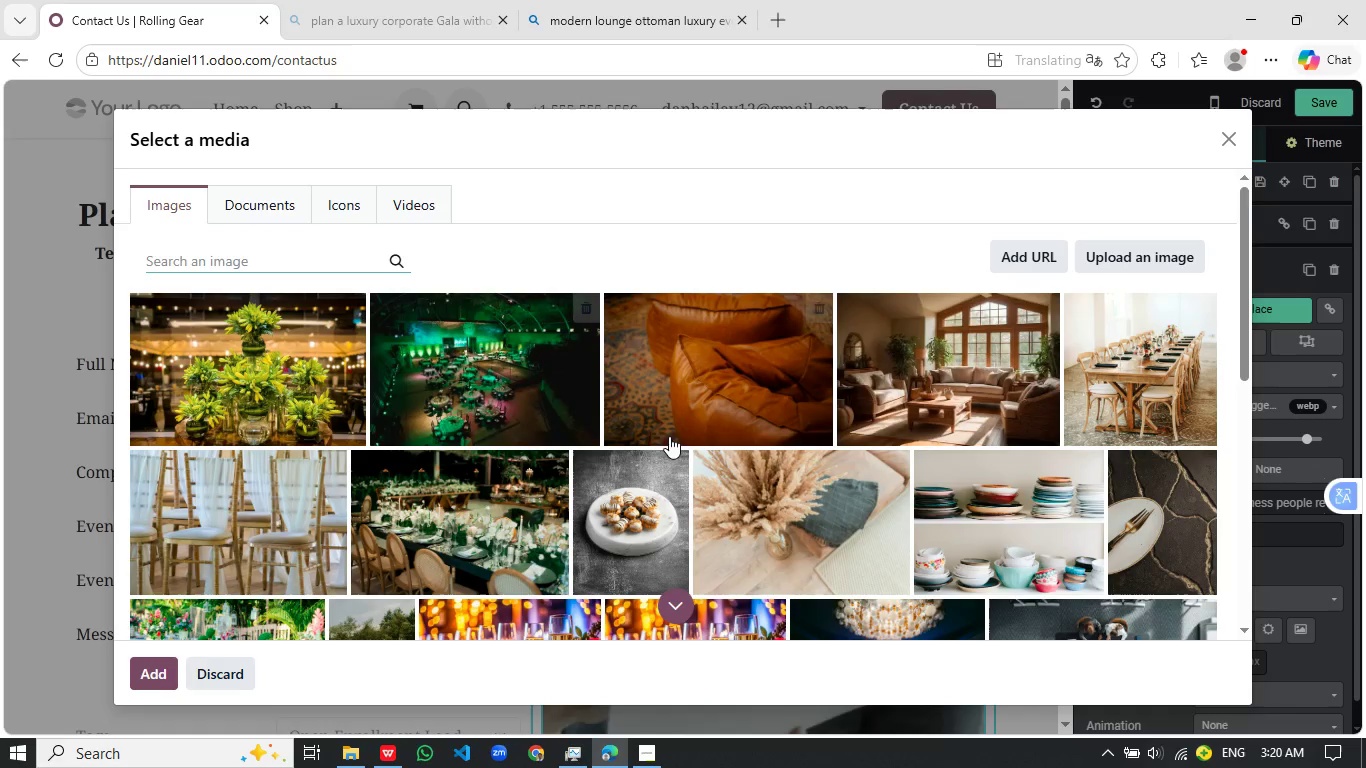 
scroll: coordinate [683, 465], scroll_direction: down, amount: 4.0
 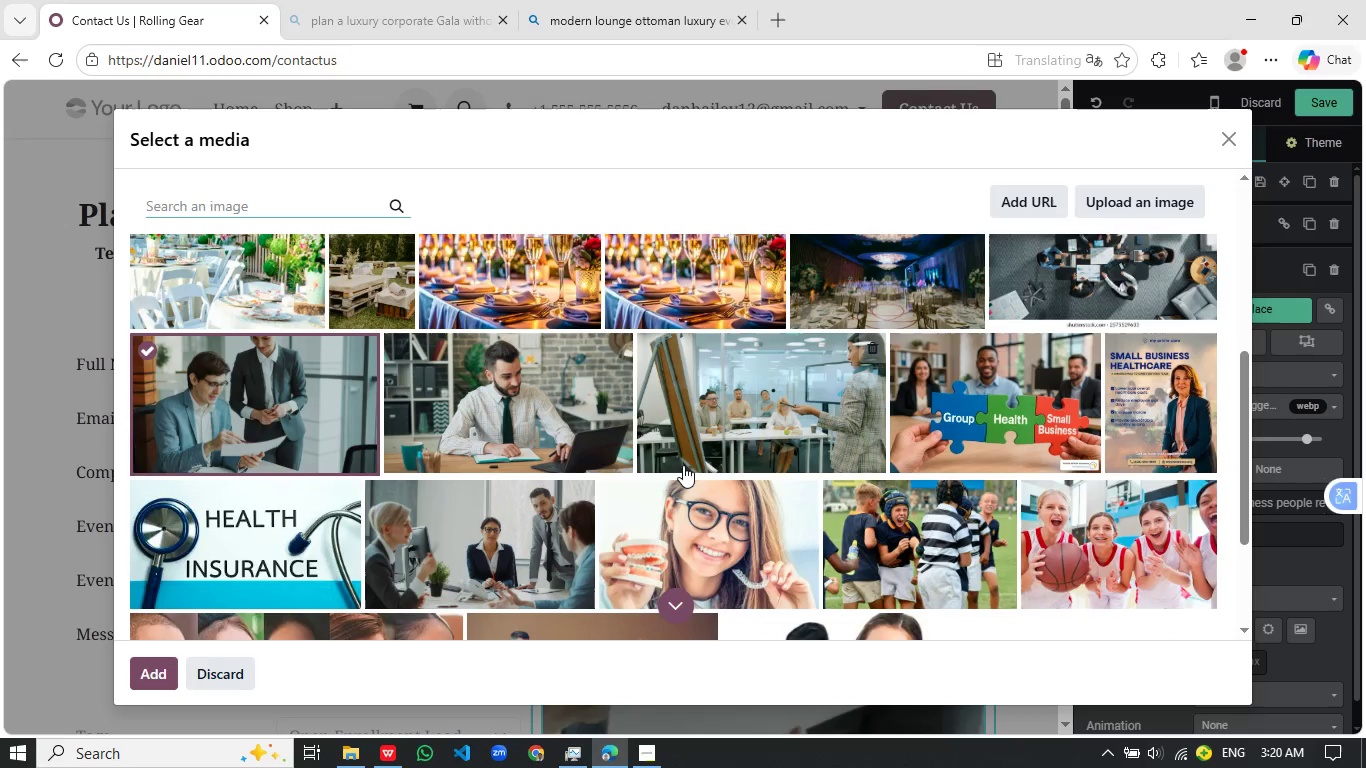 
scroll: coordinate [683, 465], scroll_direction: up, amount: 2.0
 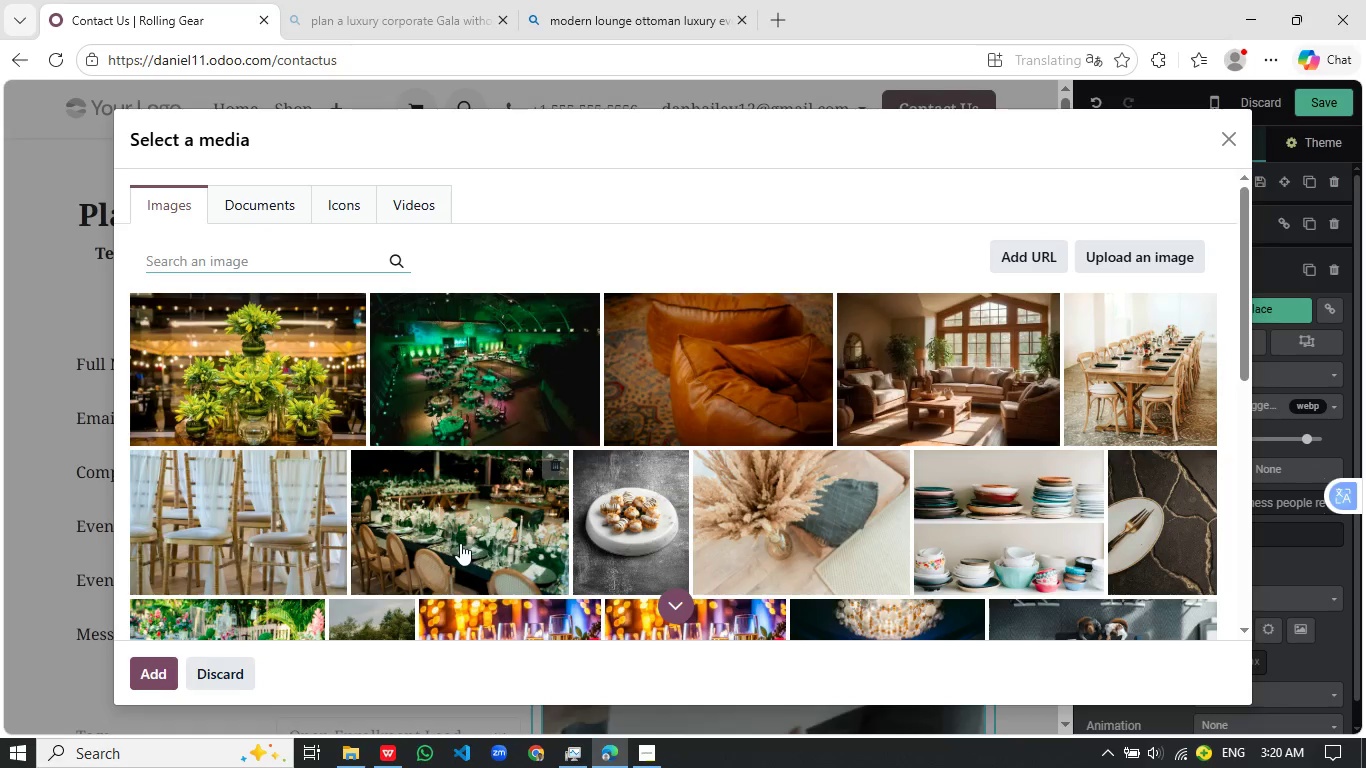 
wait(12.3)
 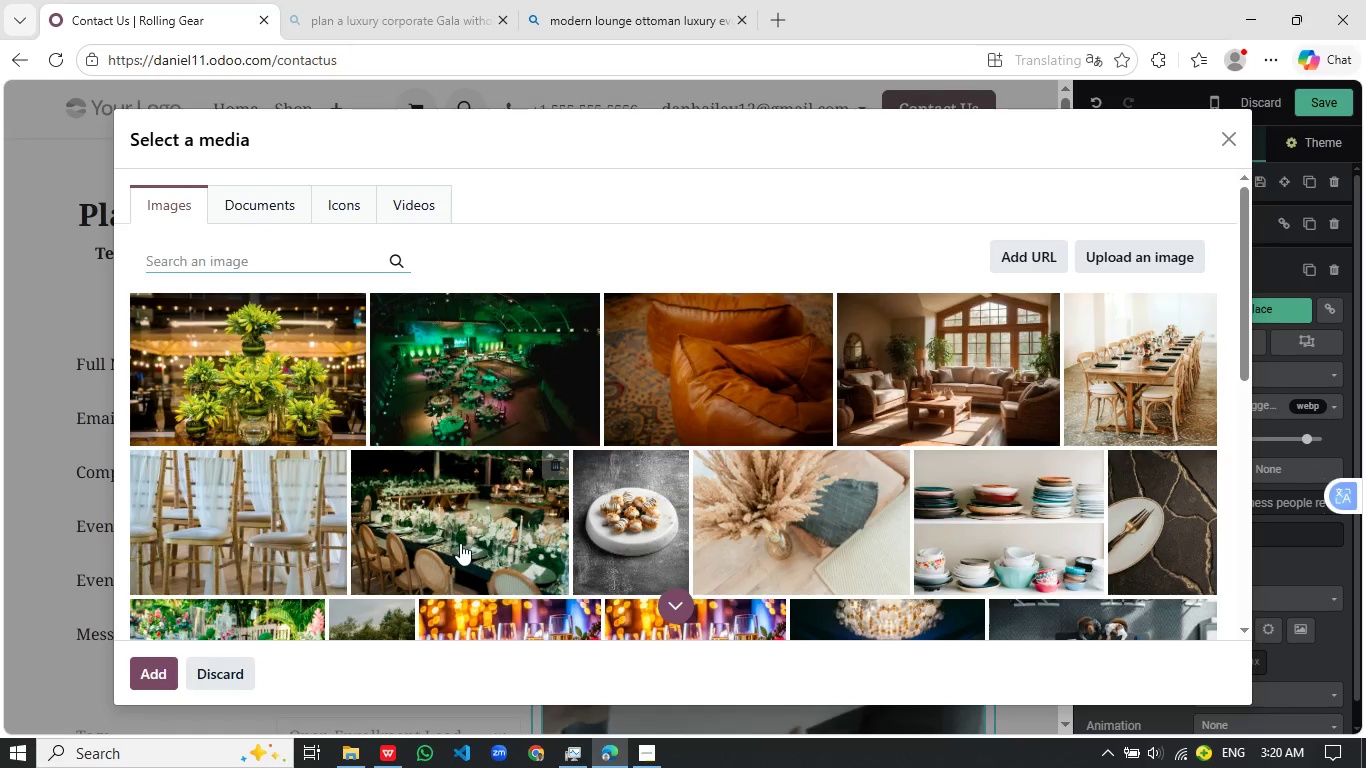 
left_click([266, 365])
 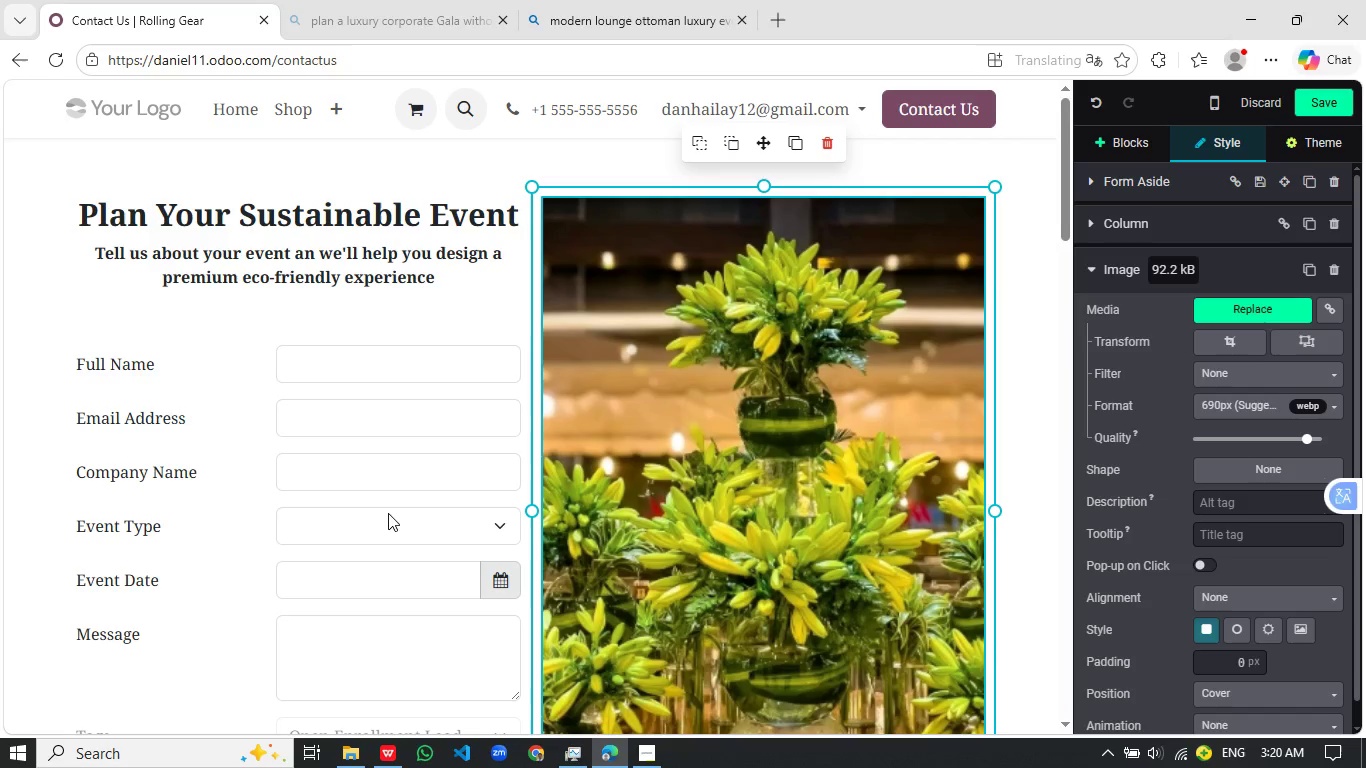 
wait(5.95)
 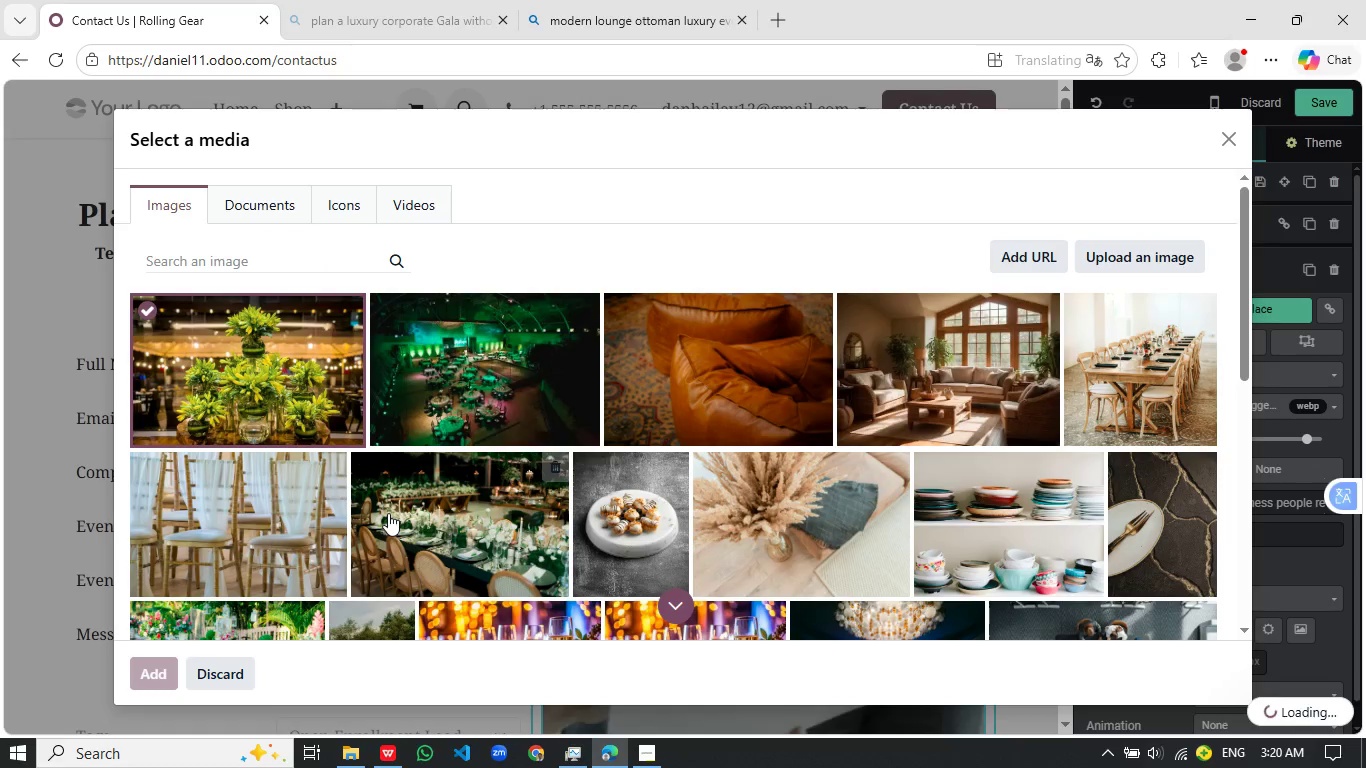 
scroll: coordinate [781, 593], scroll_direction: down, amount: 2.0
 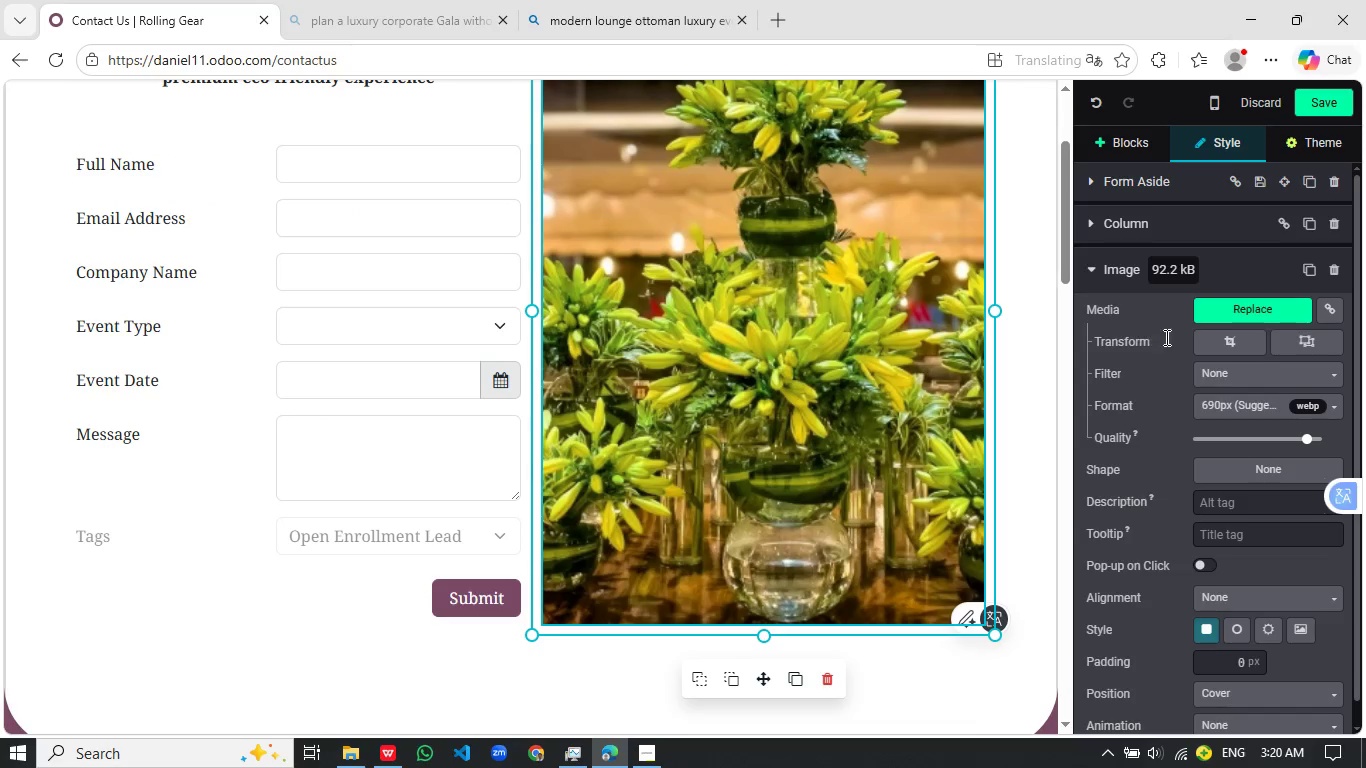 
left_click([1244, 316])
 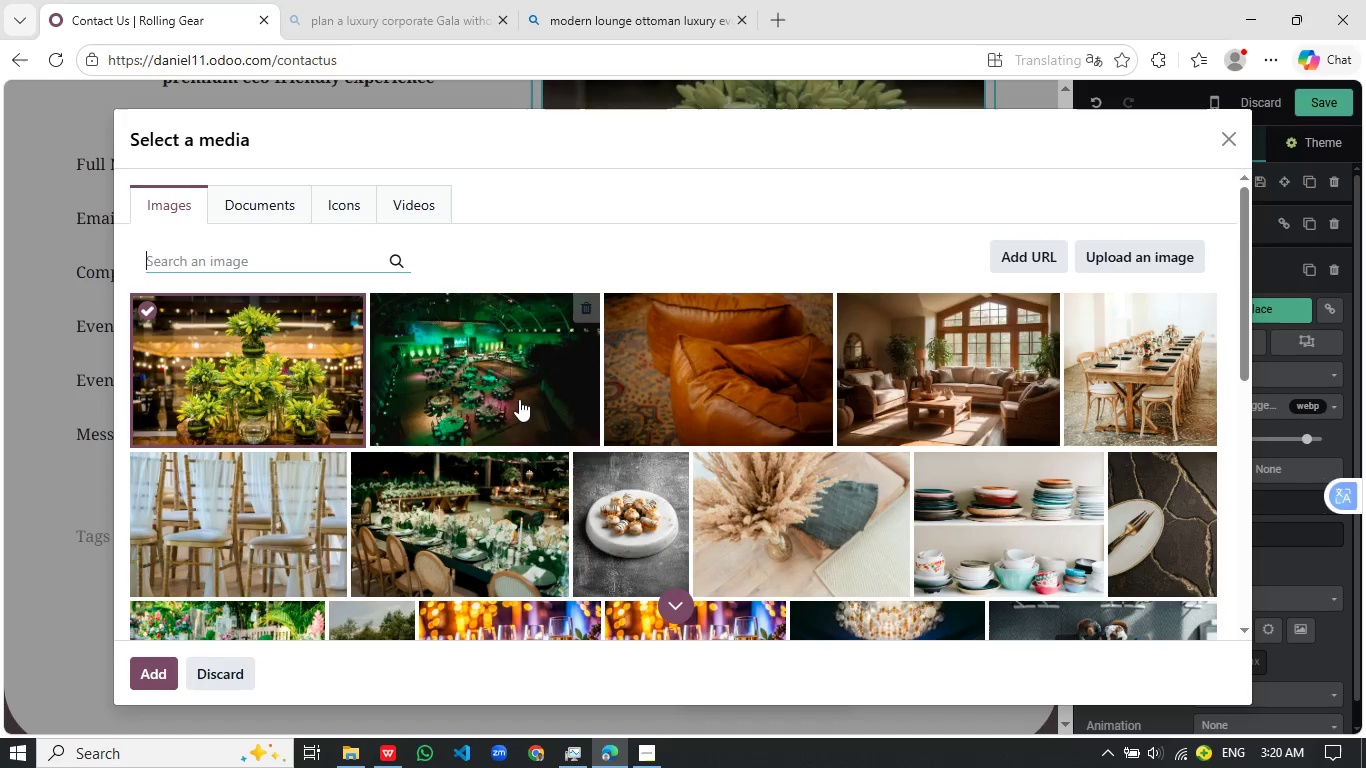 
wait(6.55)
 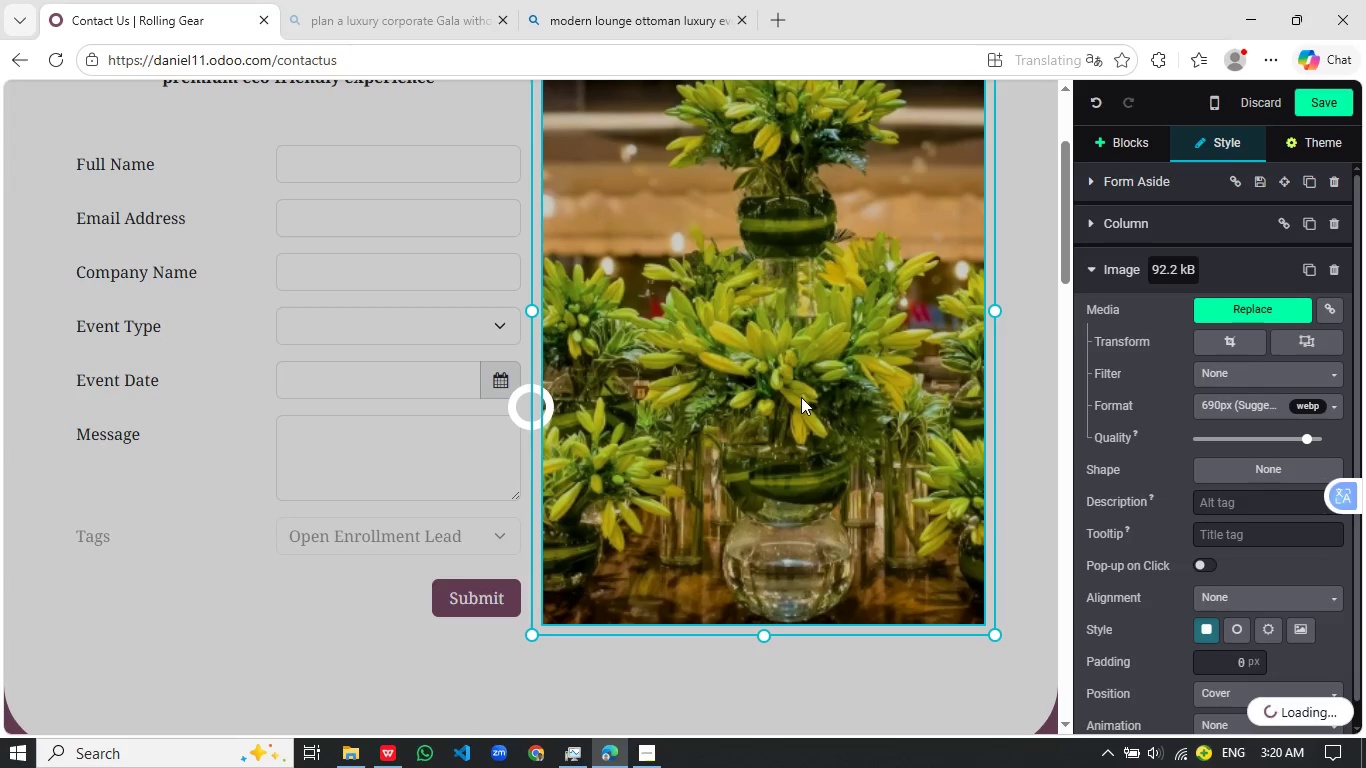 
left_click([502, 518])
 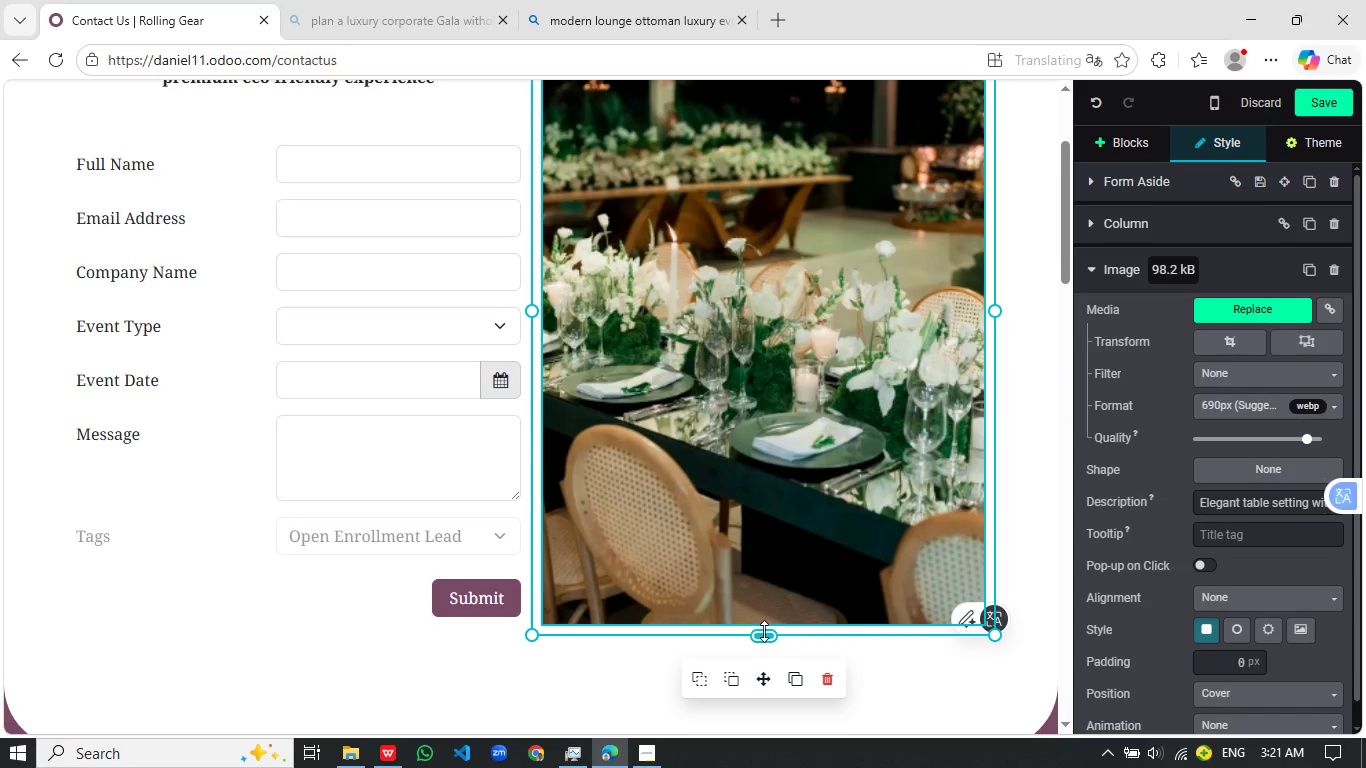 
wait(5.94)
 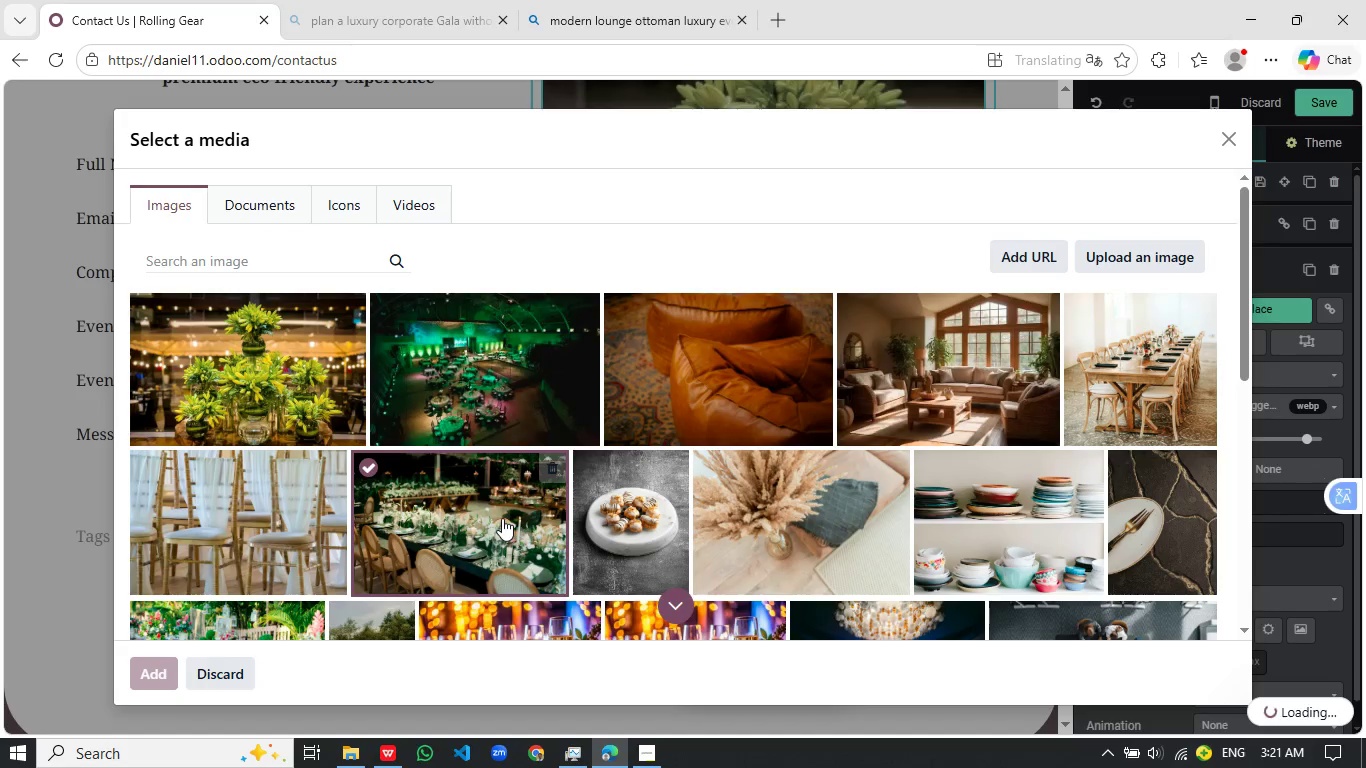 
left_click_drag(start_coordinate=[764, 632], to_coordinate=[771, 570])
 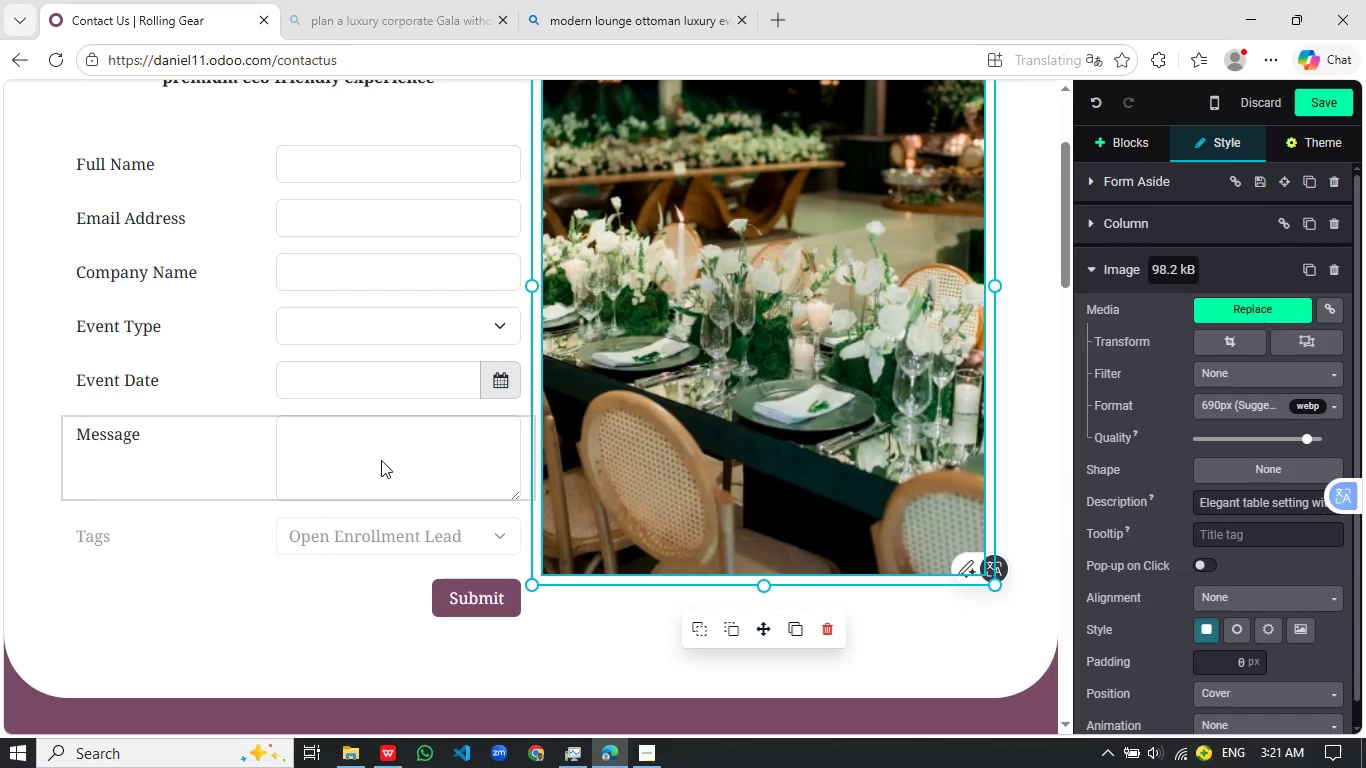 
scroll: coordinate [381, 460], scroll_direction: up, amount: 1.0
 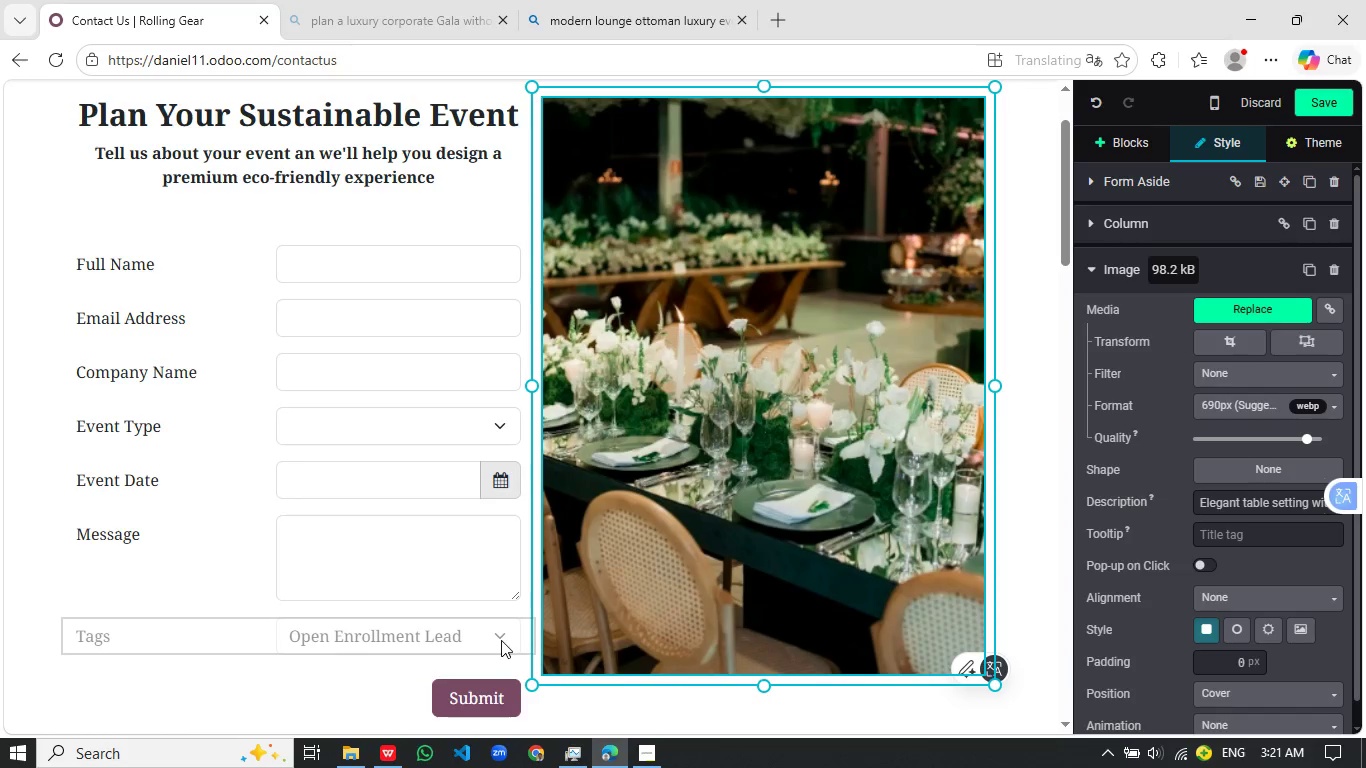 
wait(11.68)
 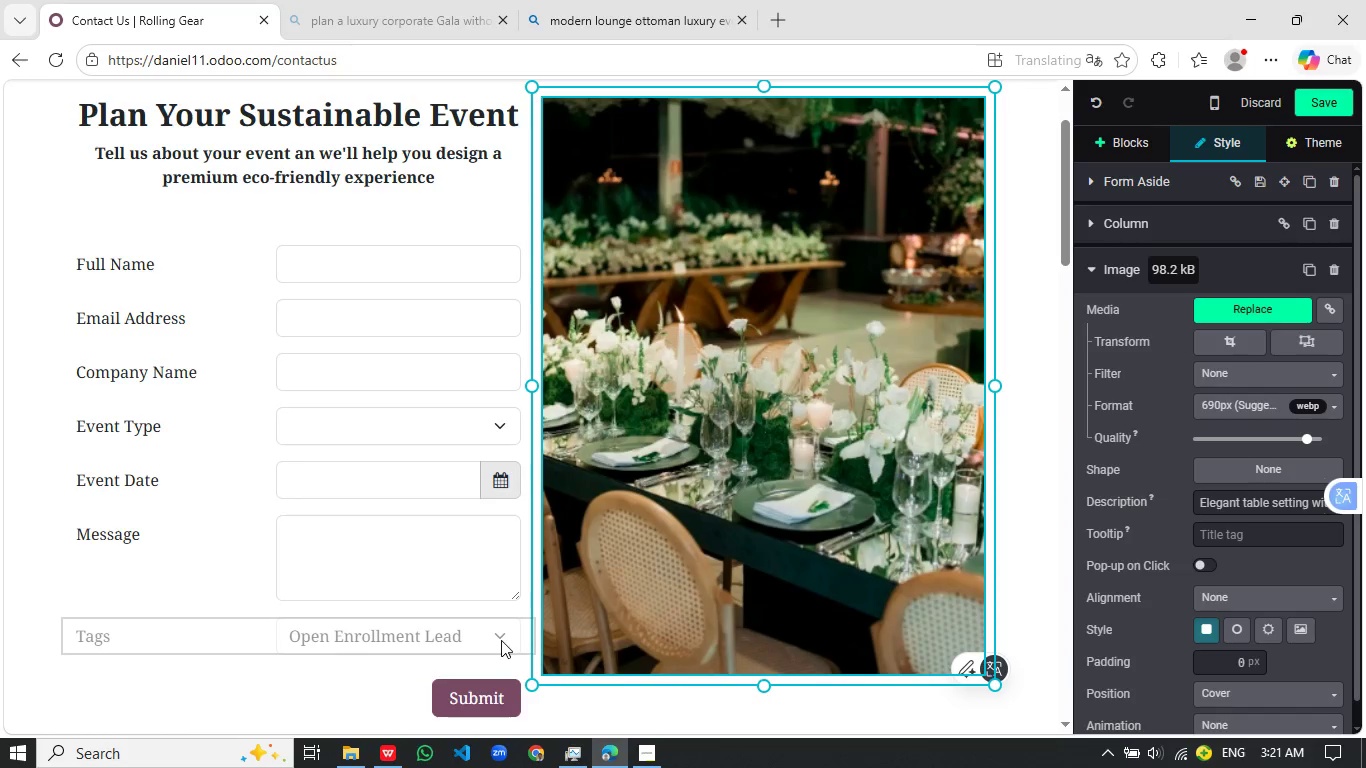 
left_click([1319, 106])
 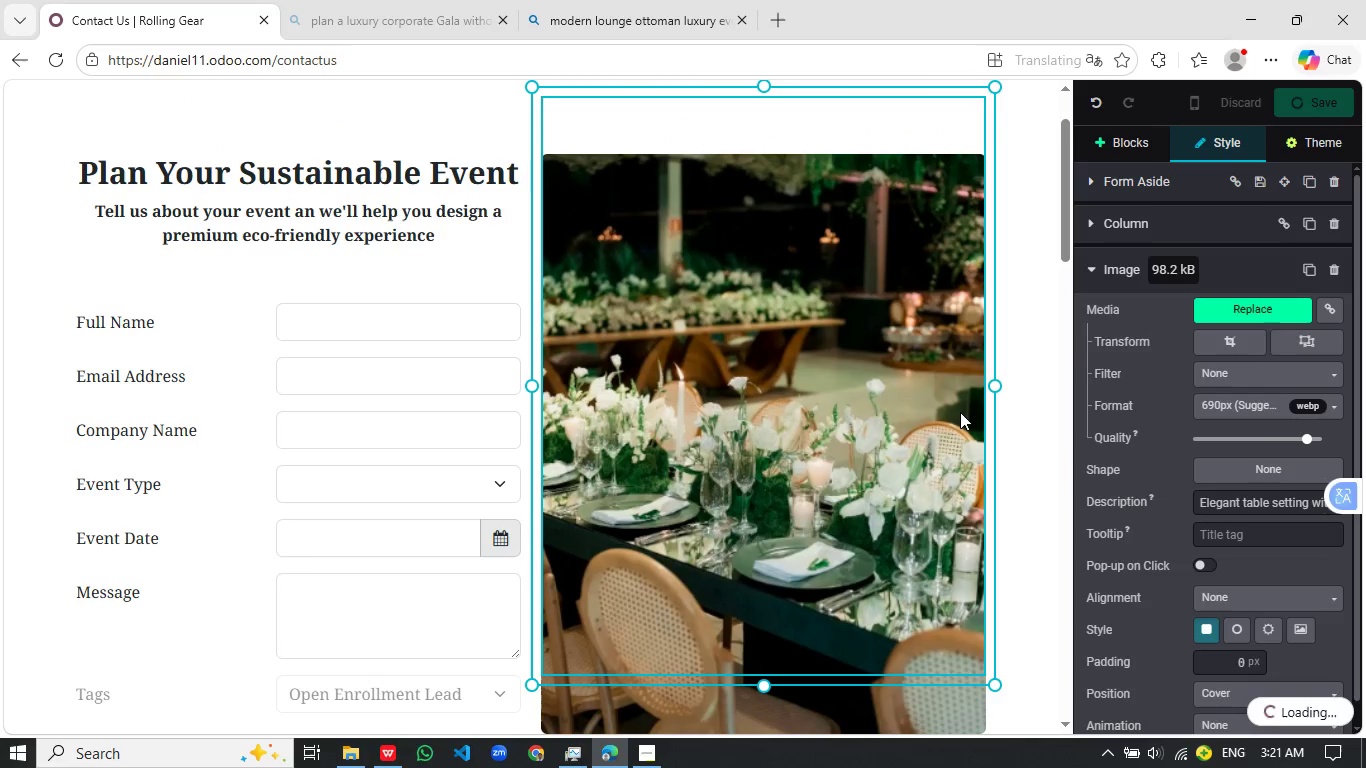 
wait(9.72)
 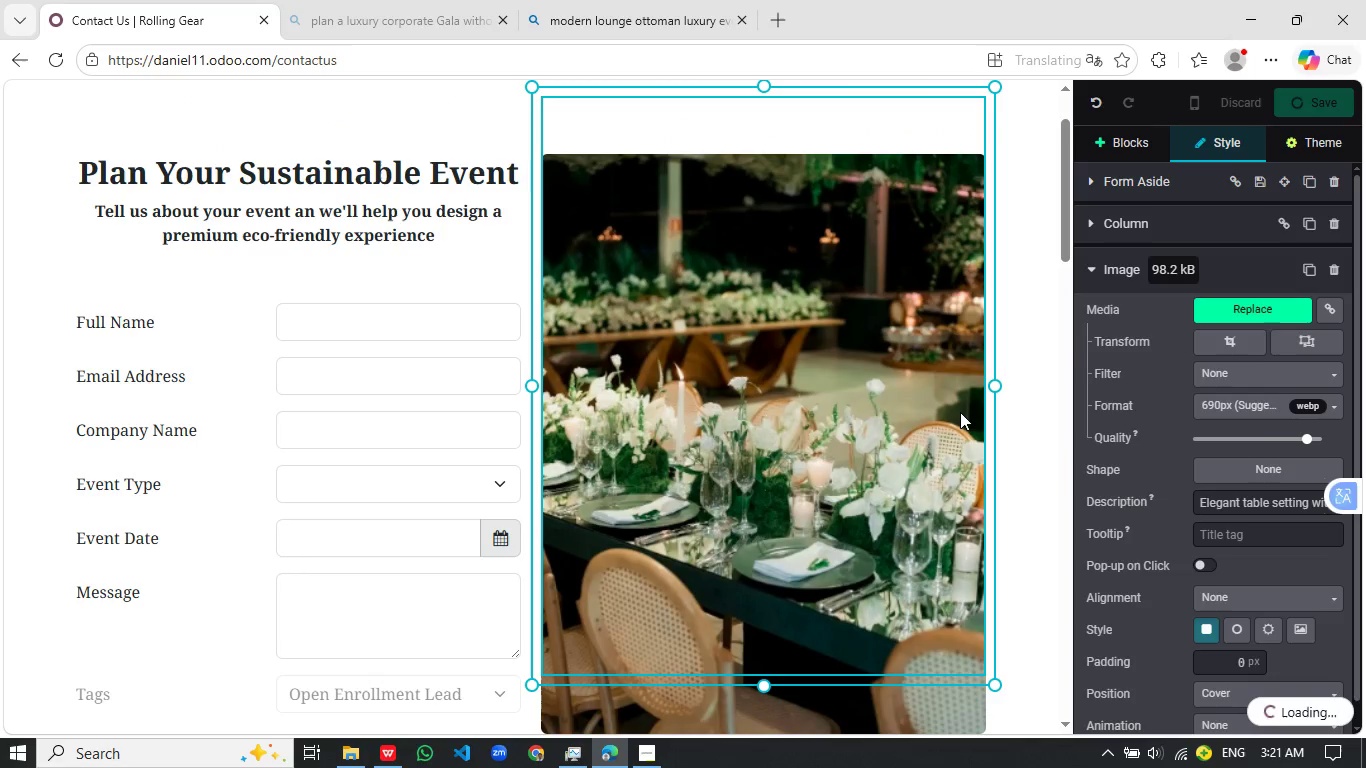 
scroll: coordinate [1034, 411], scroll_direction: down, amount: 1.0
 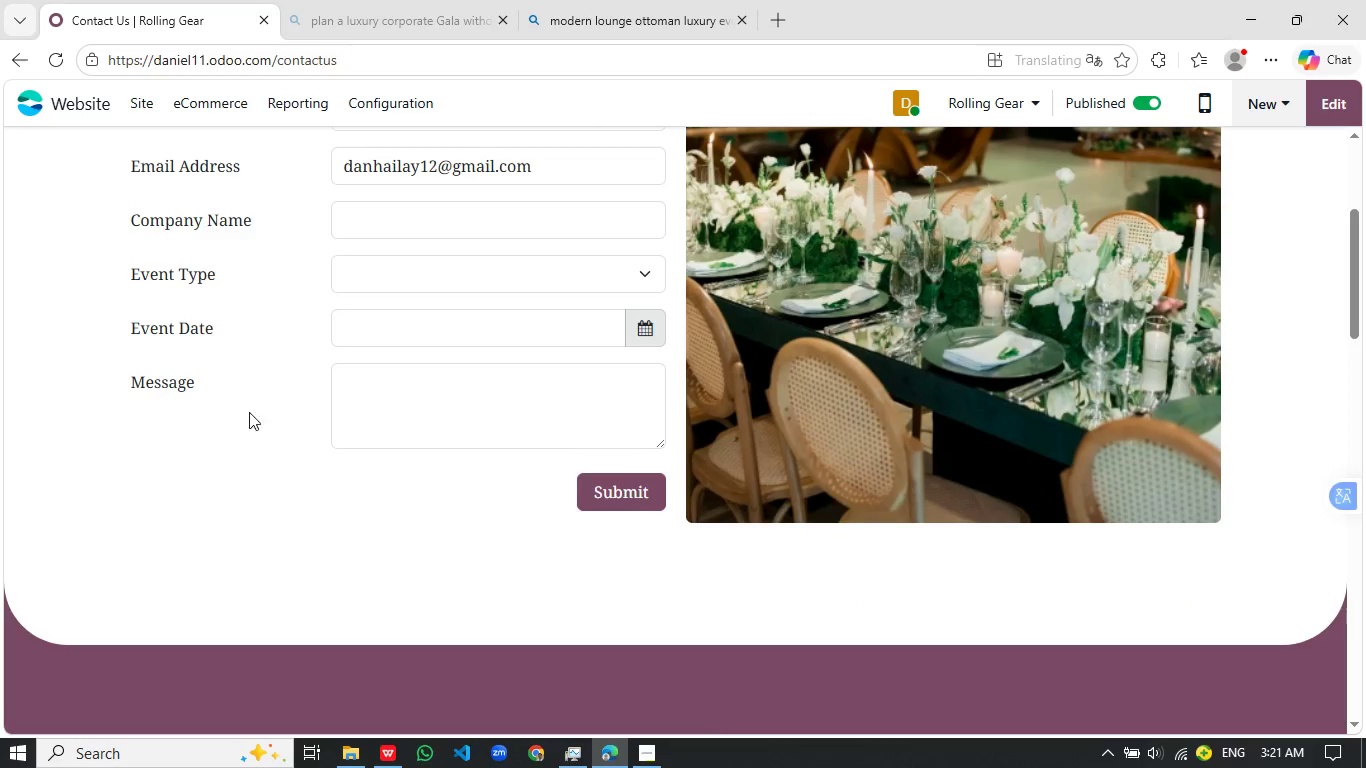 
scroll: coordinate [930, 424], scroll_direction: none, amount: 0.0
 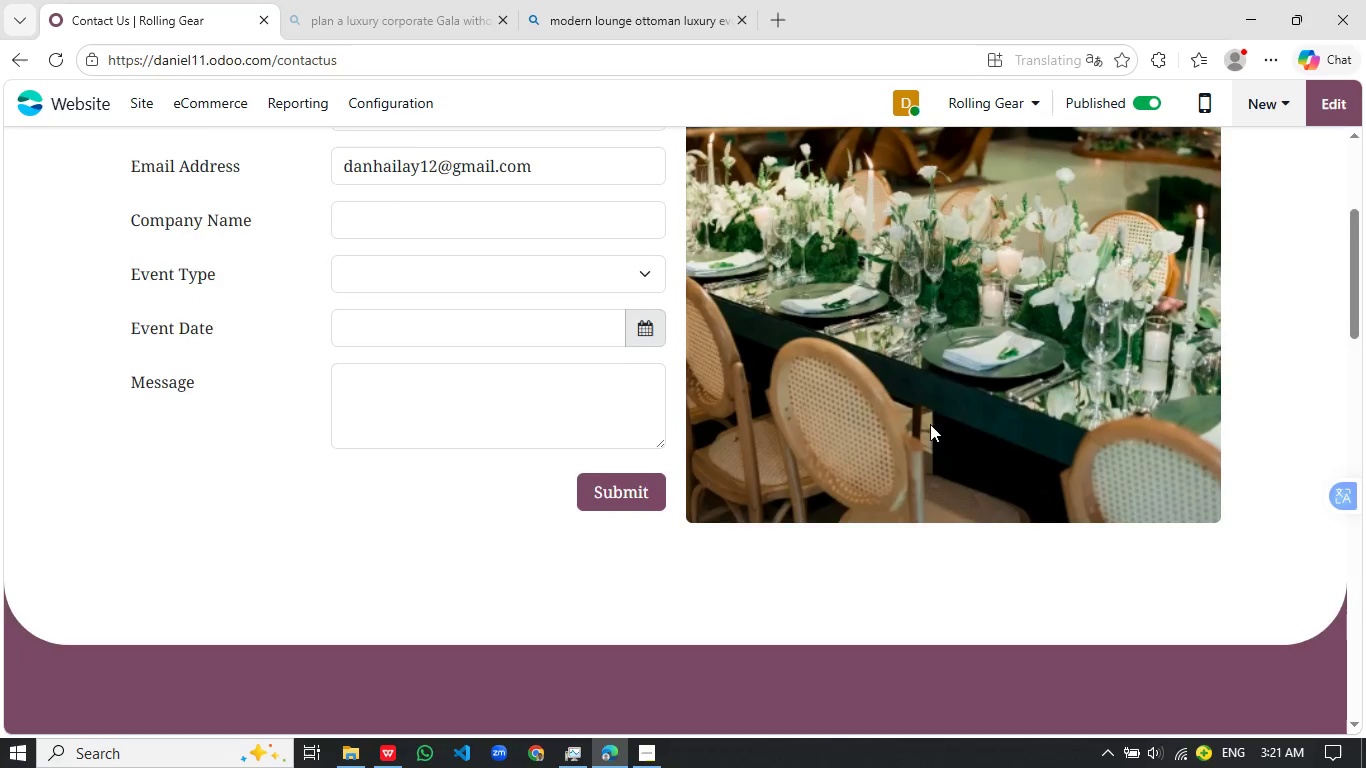 
scroll: coordinate [930, 424], scroll_direction: up, amount: 1.0
 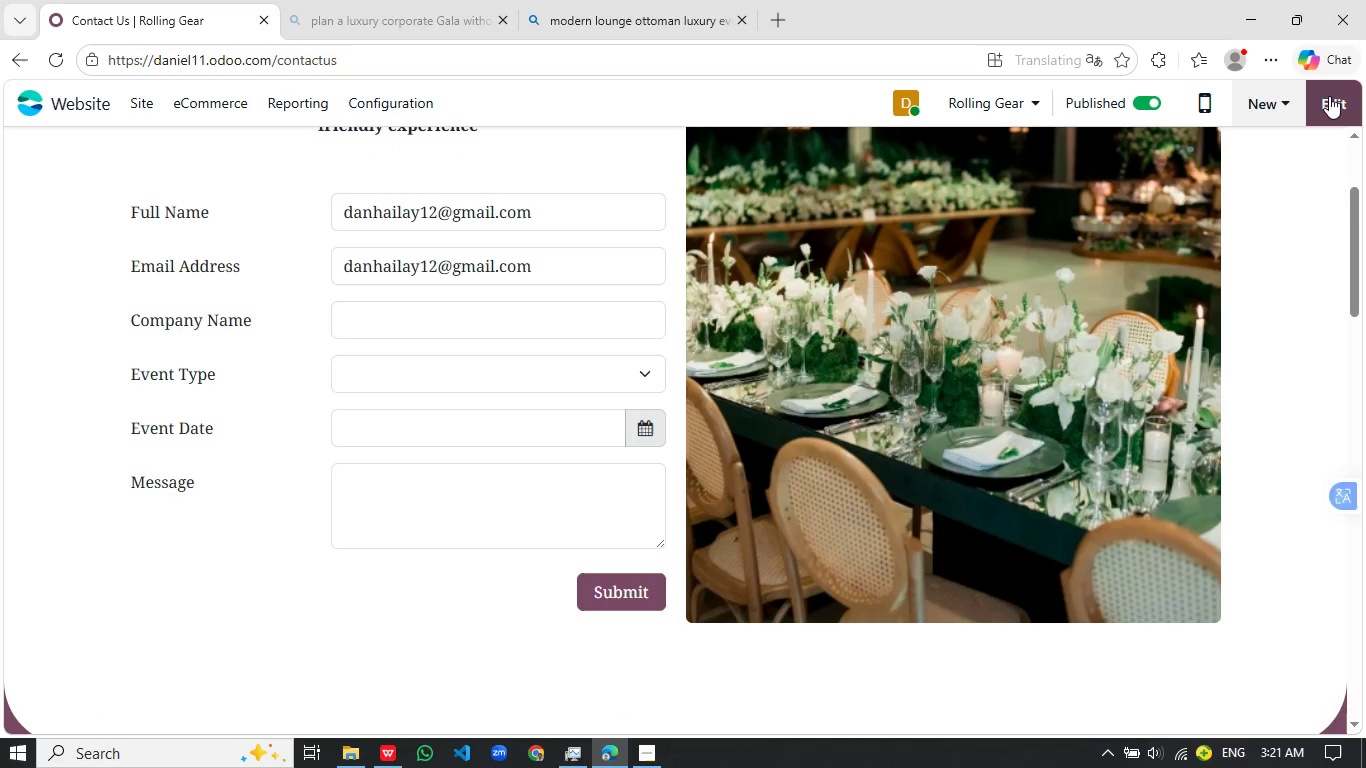 
left_click([1329, 96])
 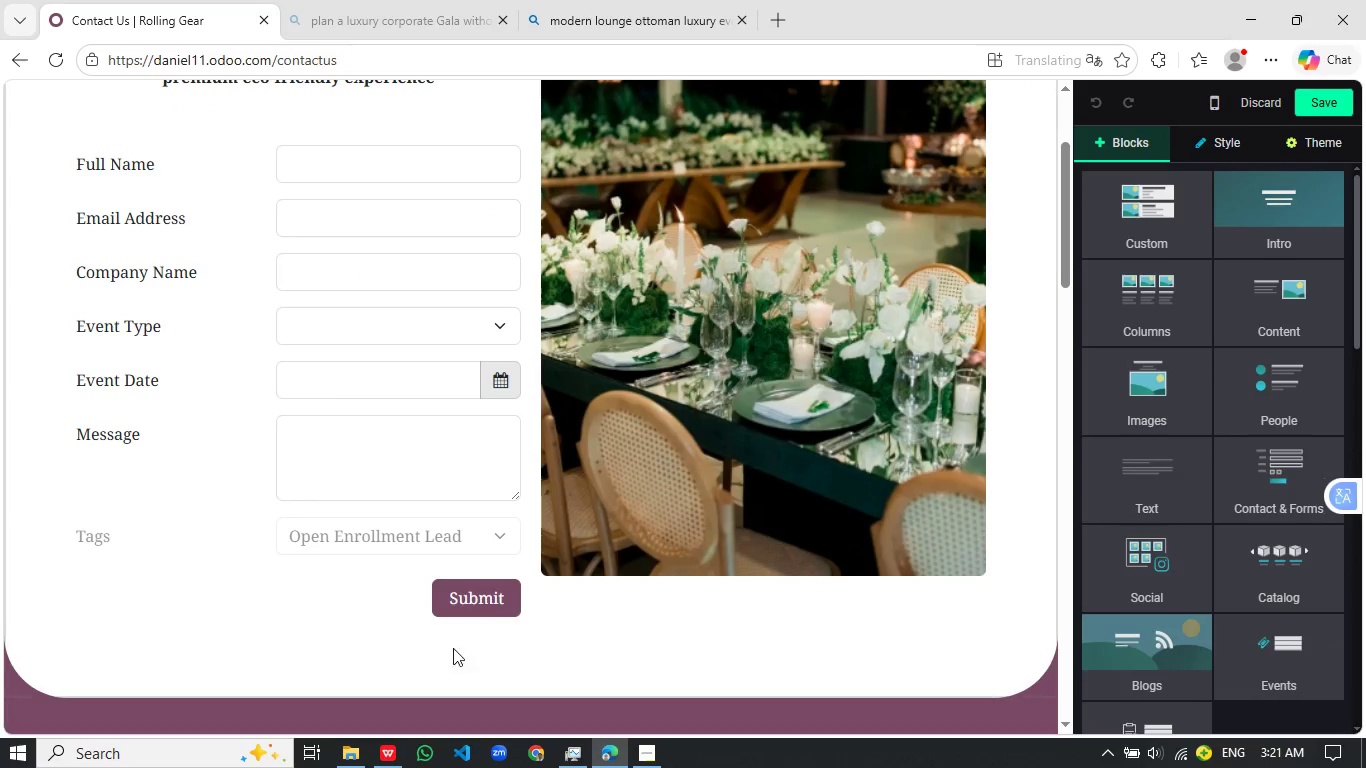 
left_click([488, 606])
 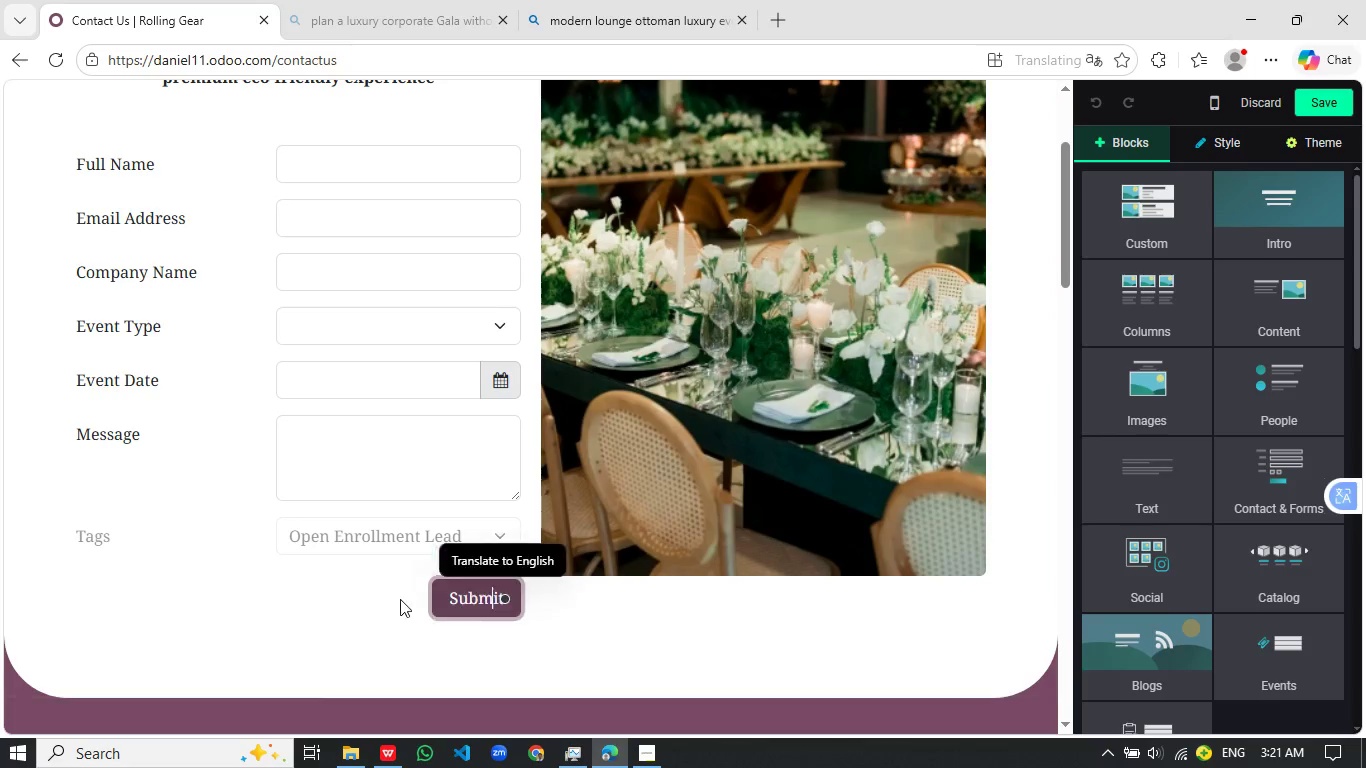 
left_click([444, 594])
 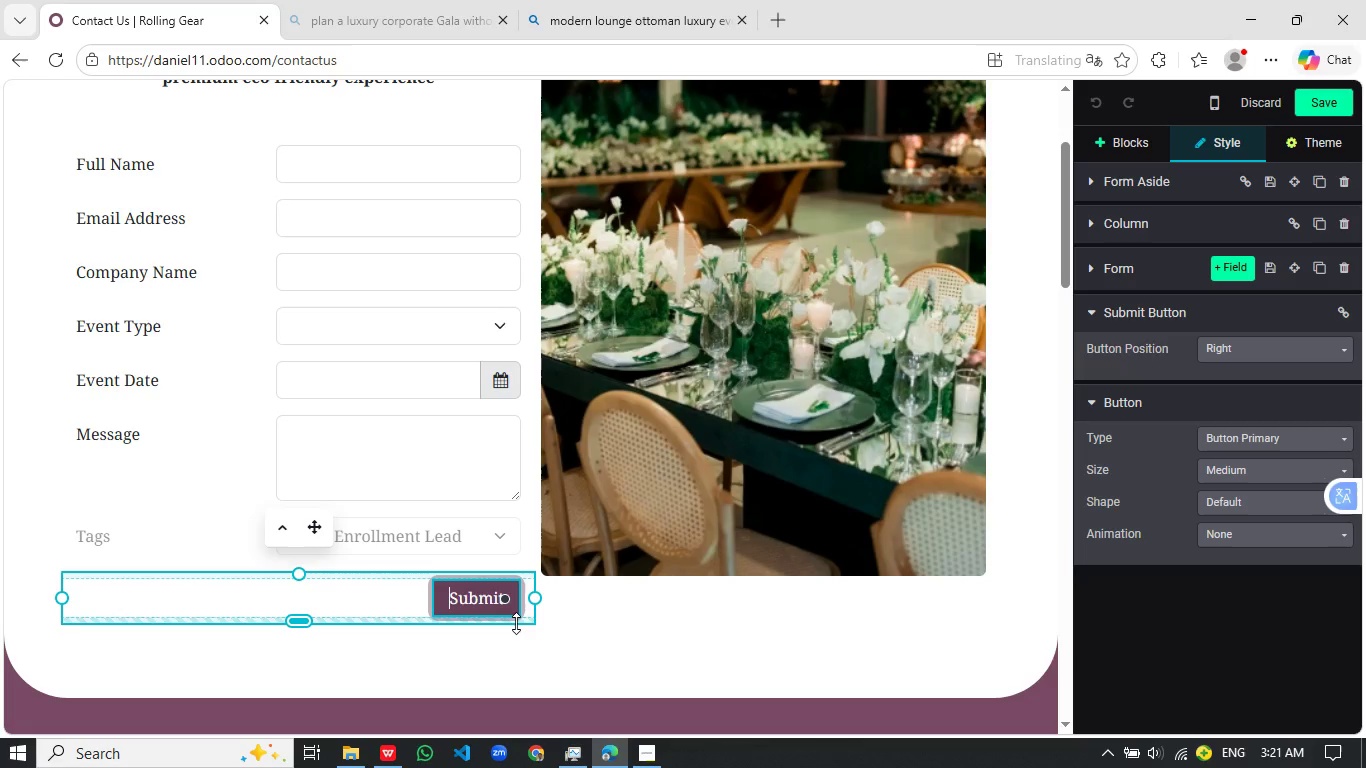 
wait(15.67)
 